 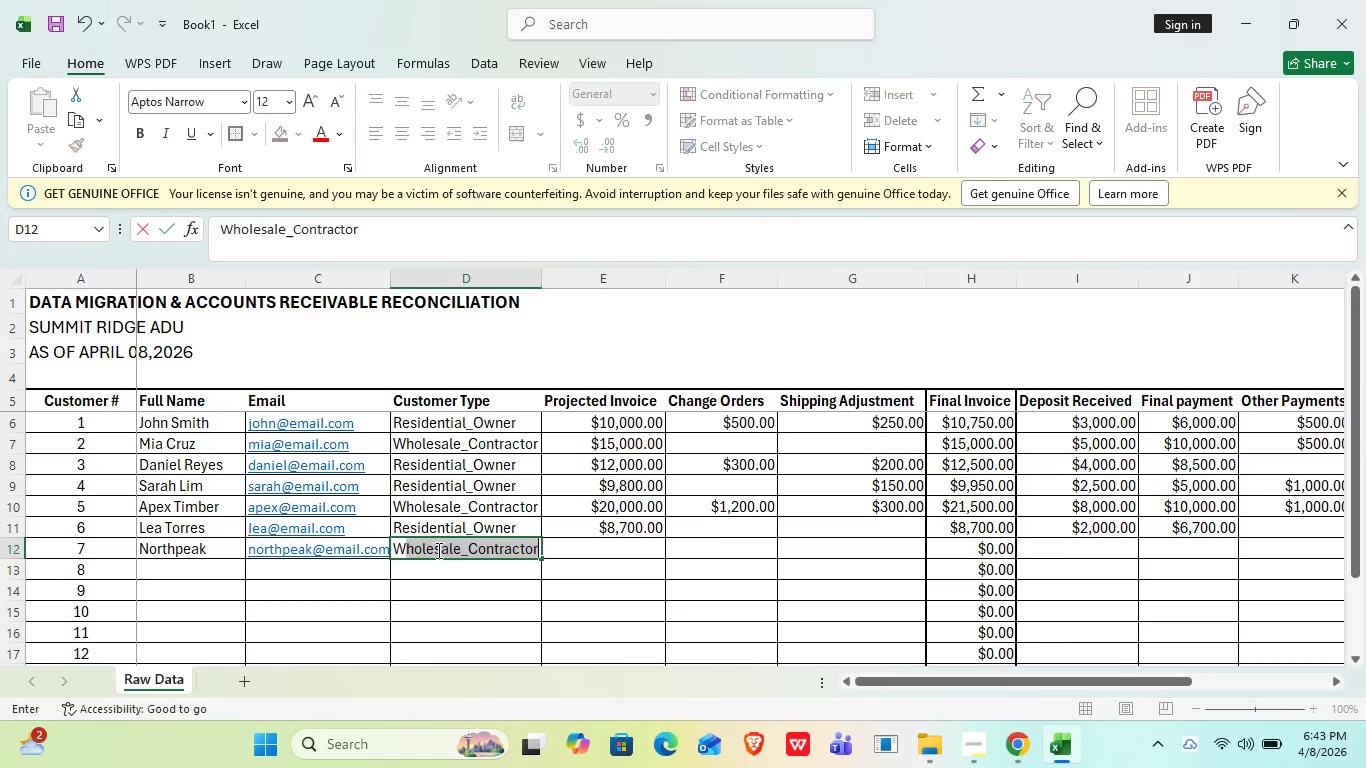 
key(W)
 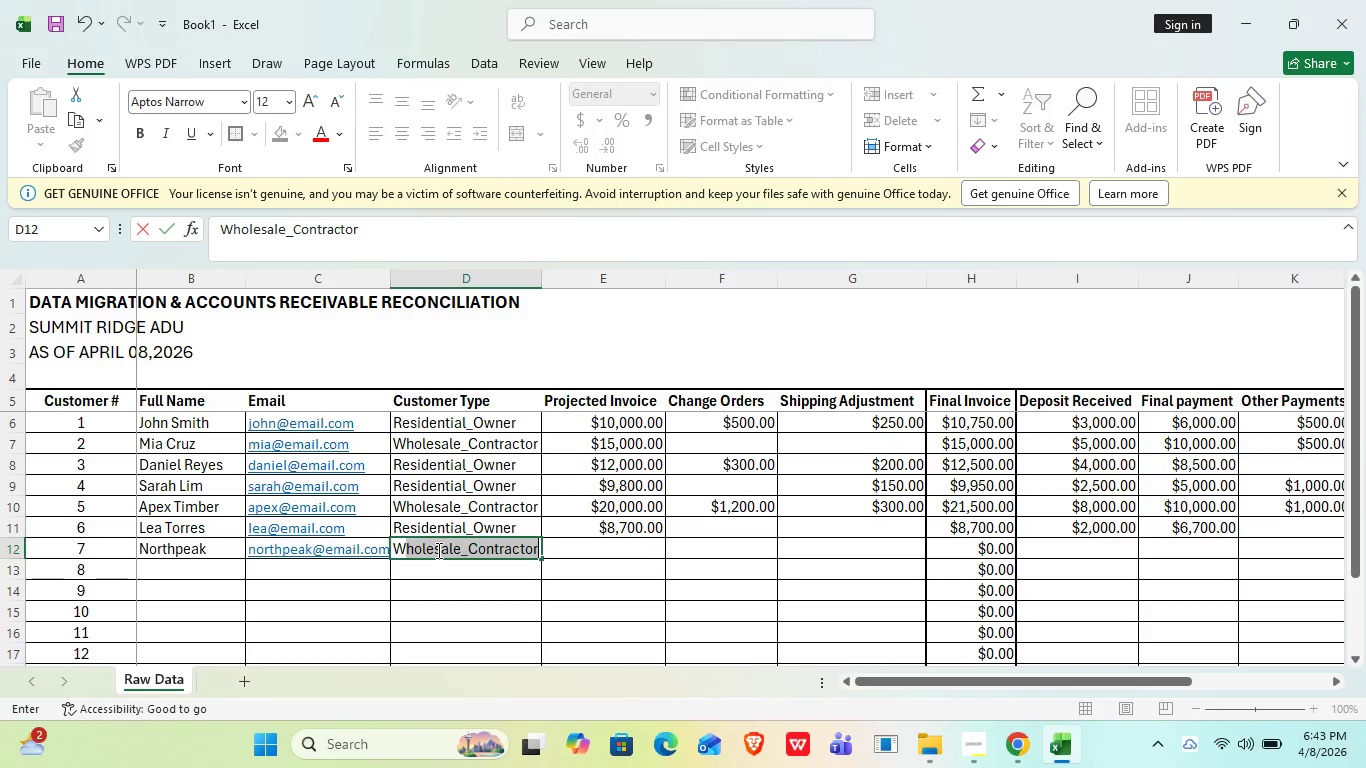 
key(CapsLock)
 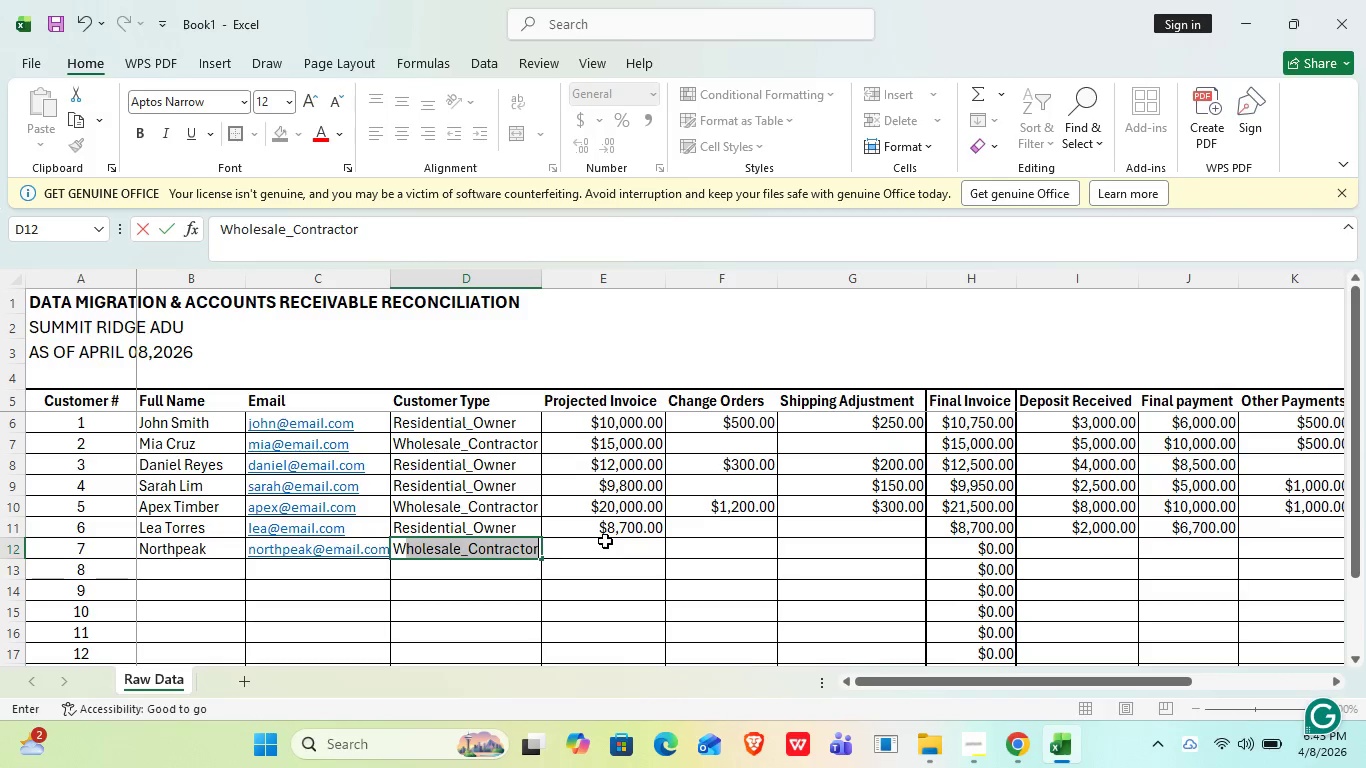 
left_click([605, 545])
 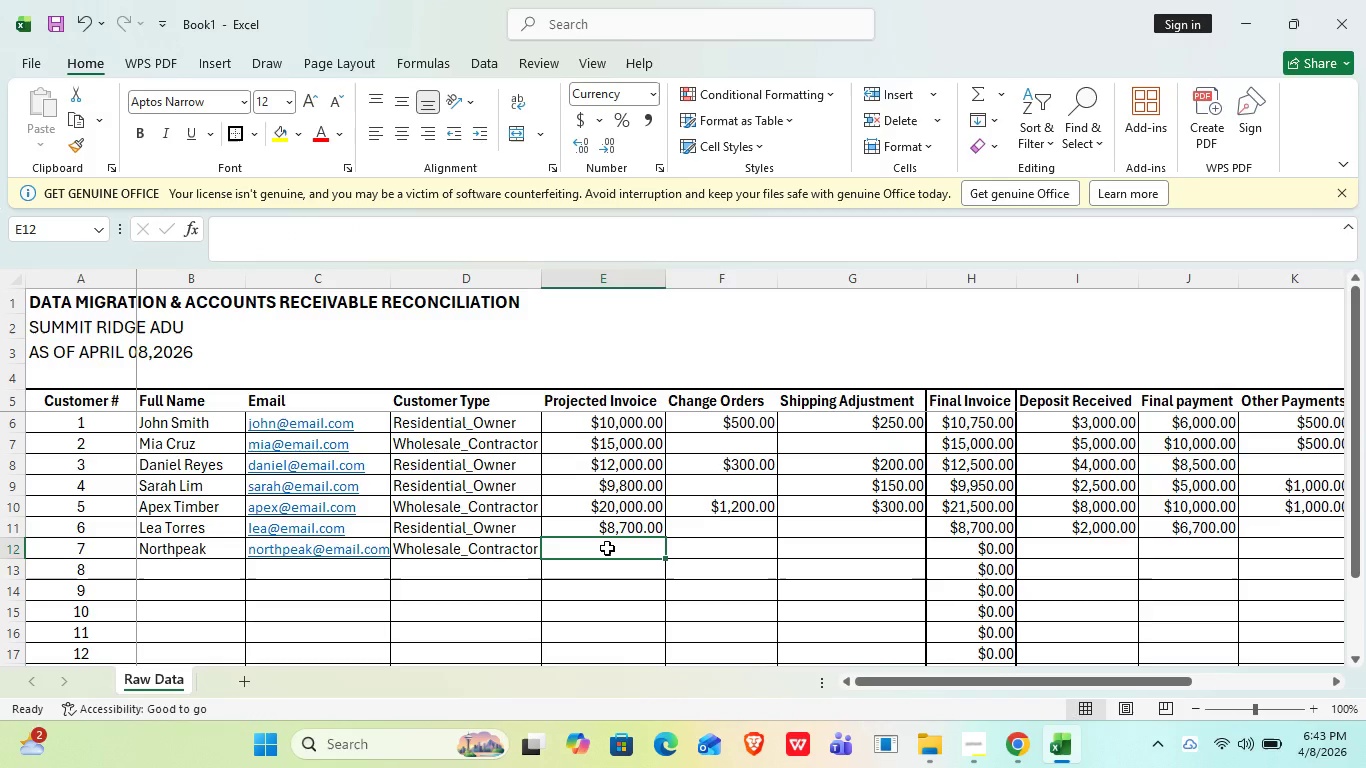 
wait(5.02)
 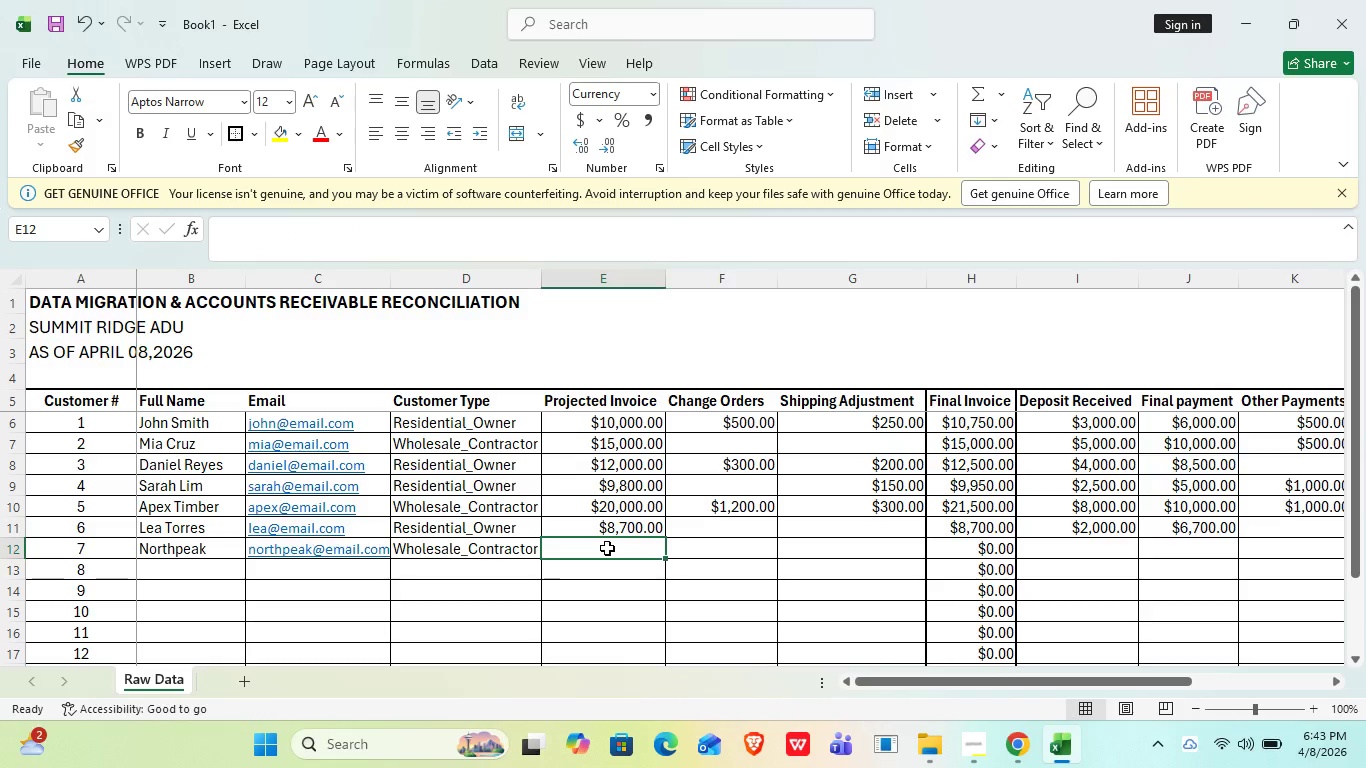 
type(17500)
 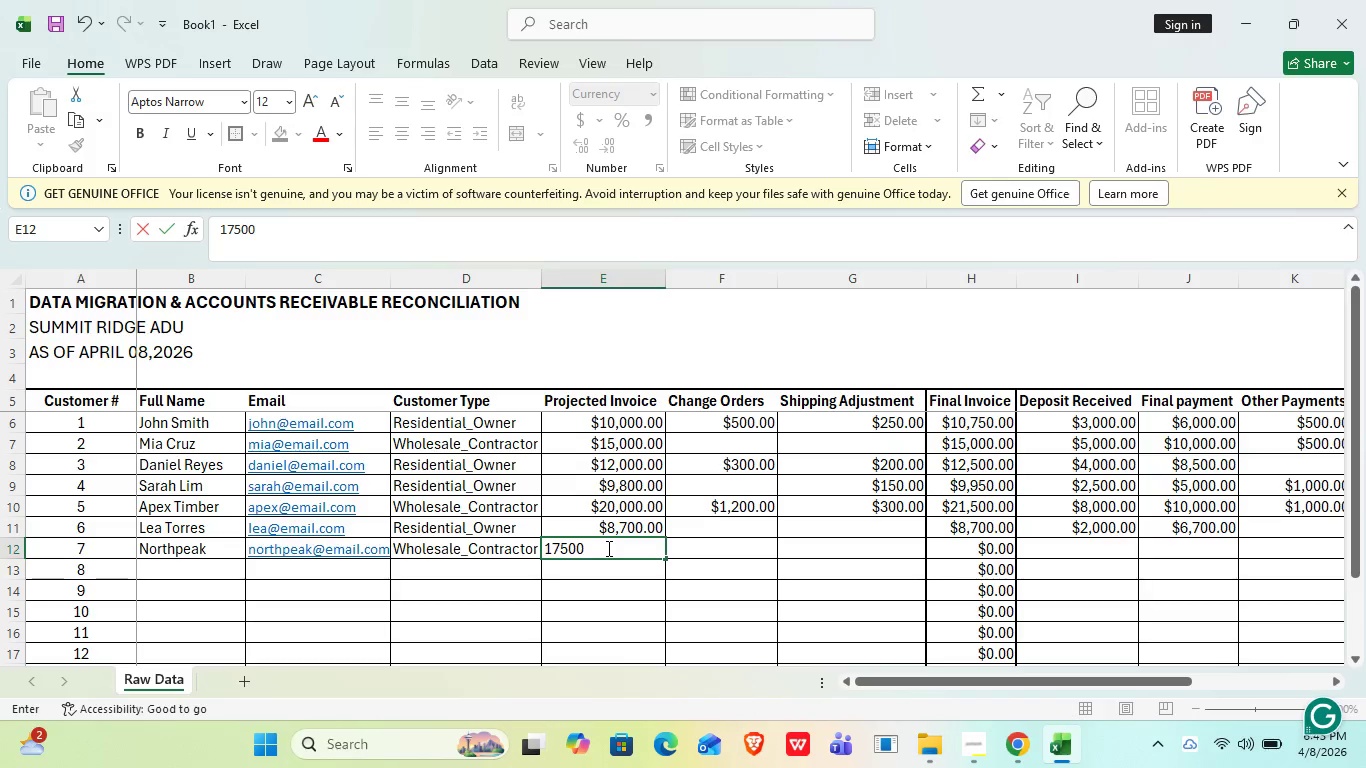 
key(ArrowDown)
 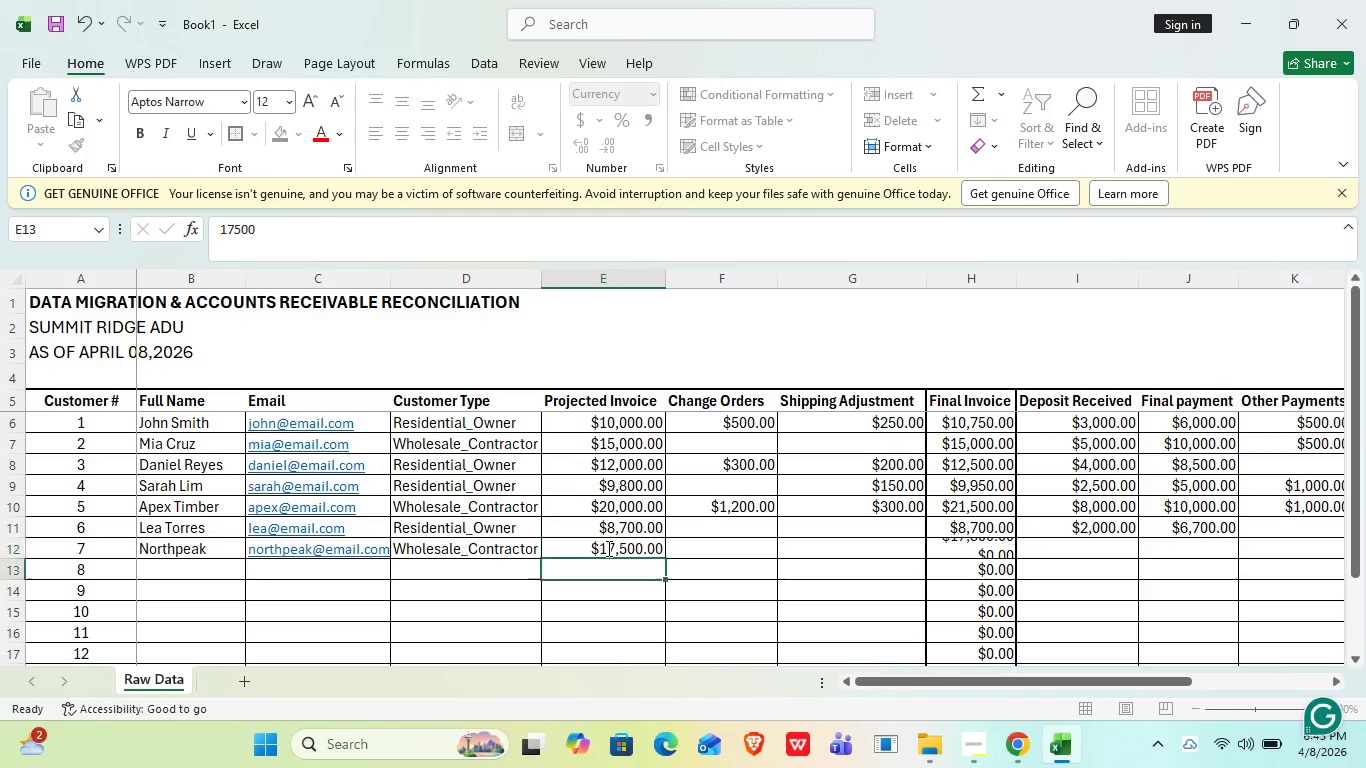 
key(ArrowUp)
 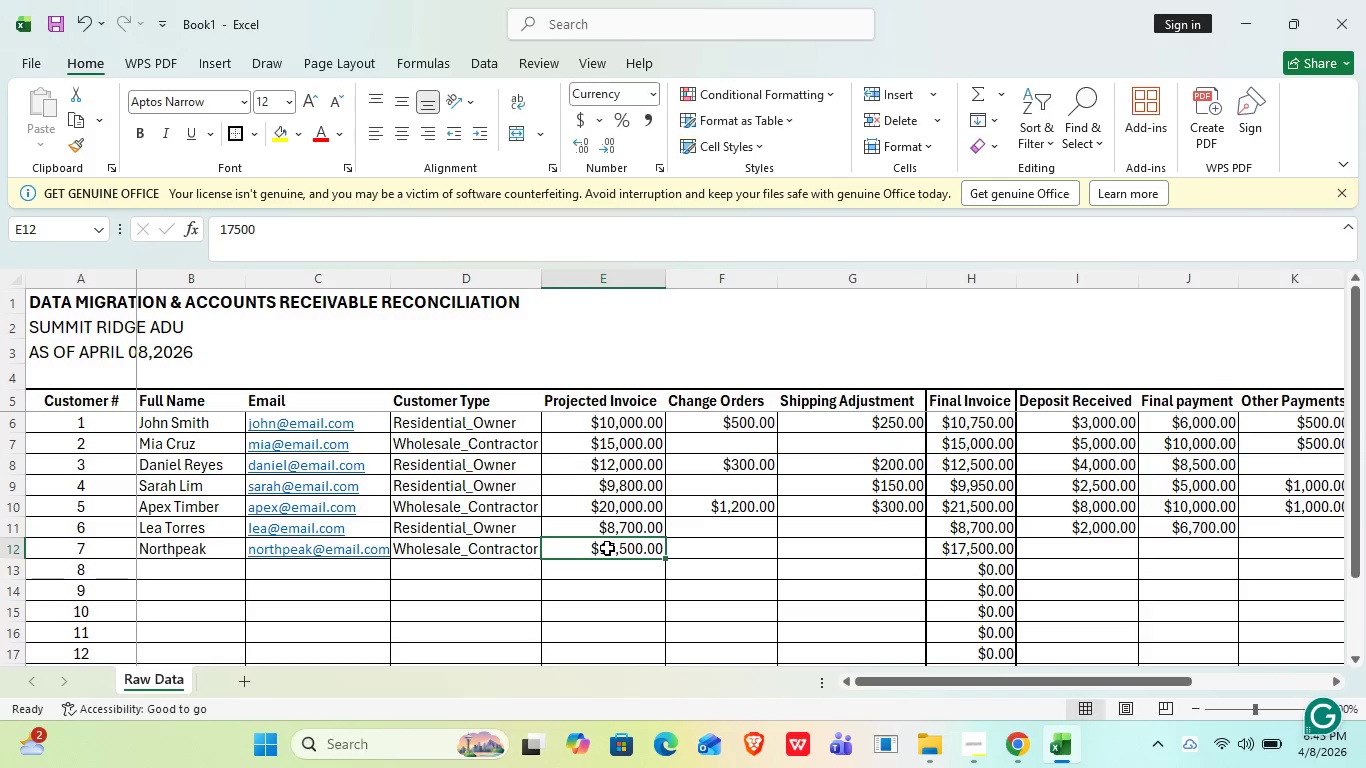 
key(ArrowRight)
 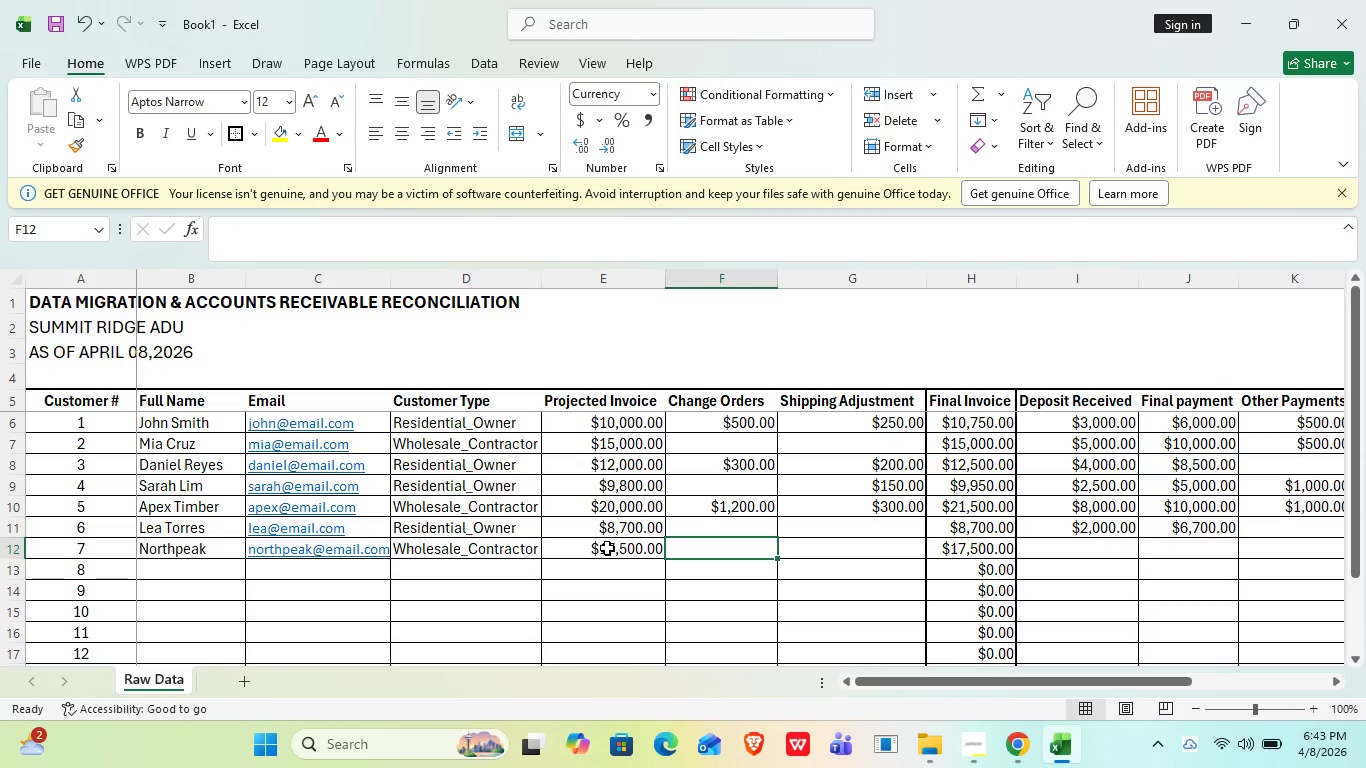 
type(500)
 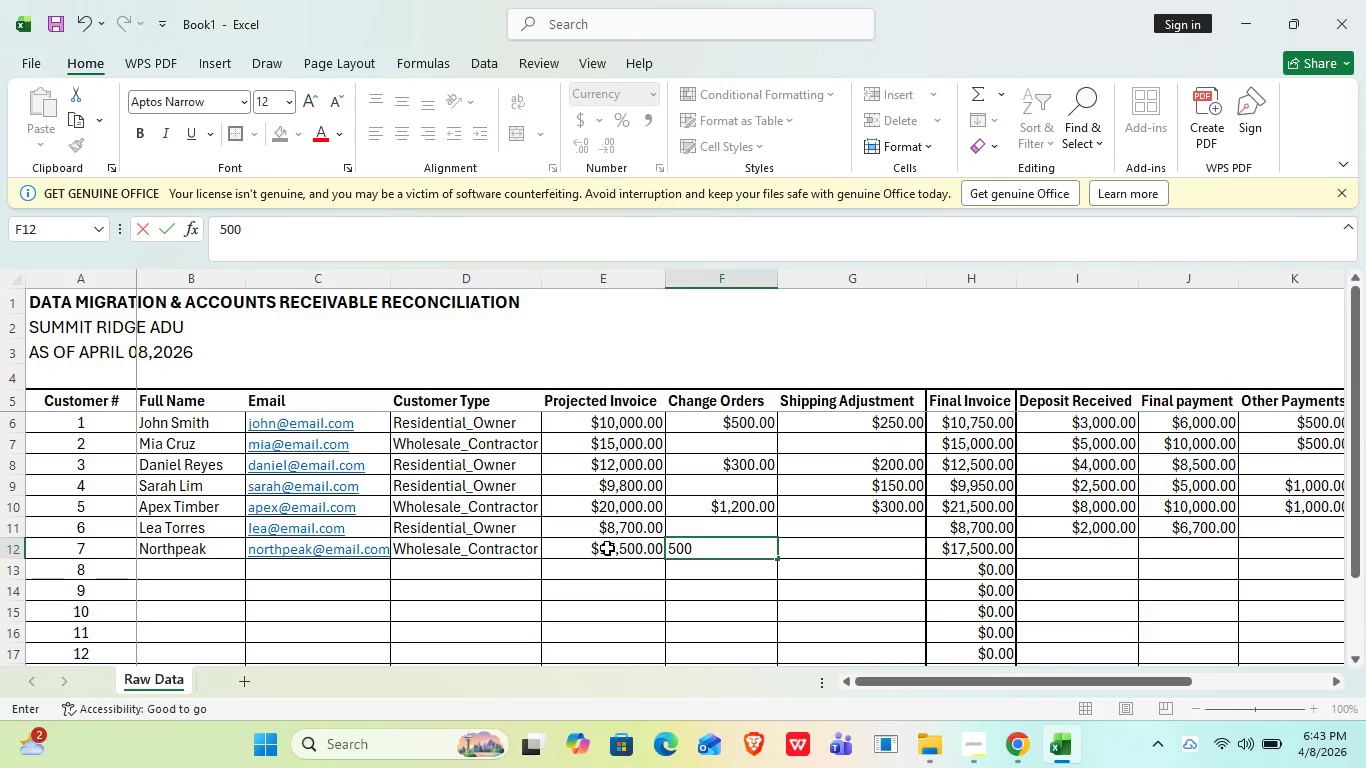 
key(ArrowDown)
 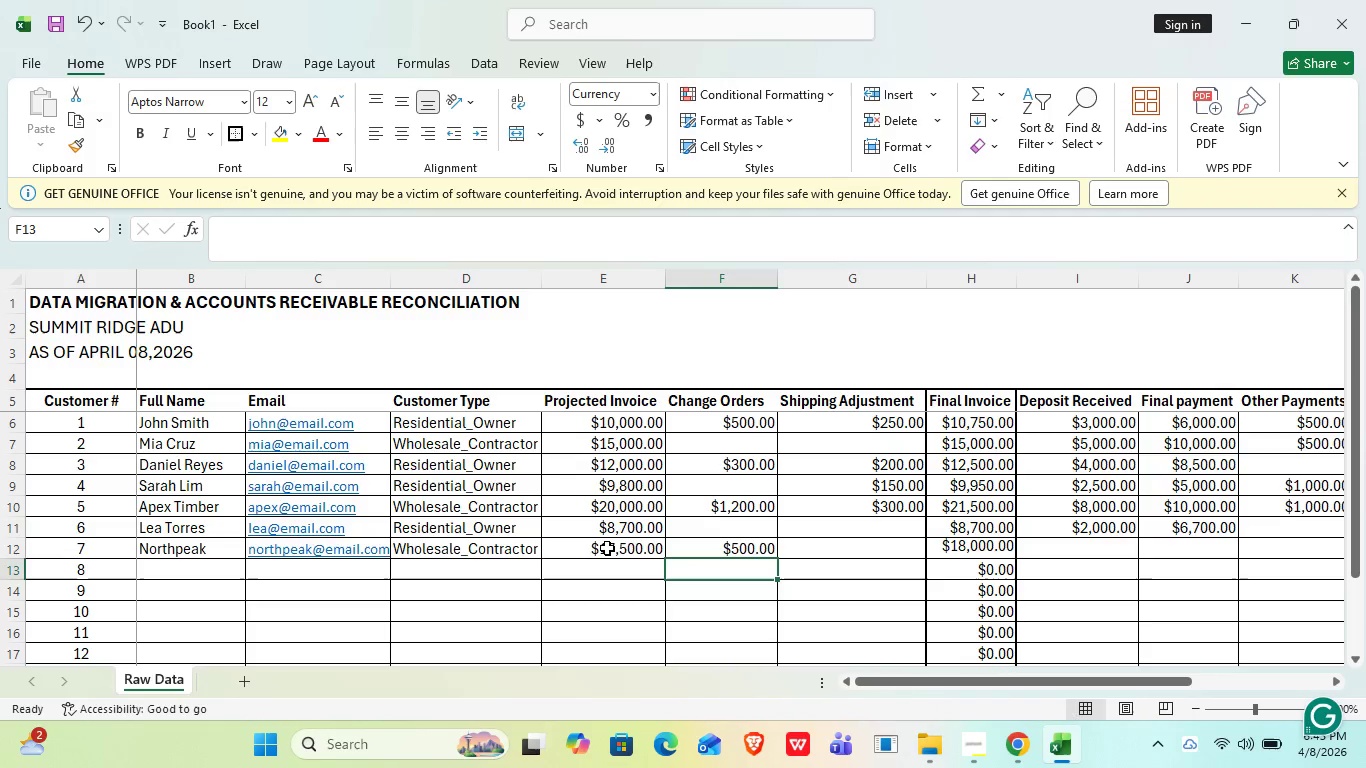 
key(ArrowUp)
 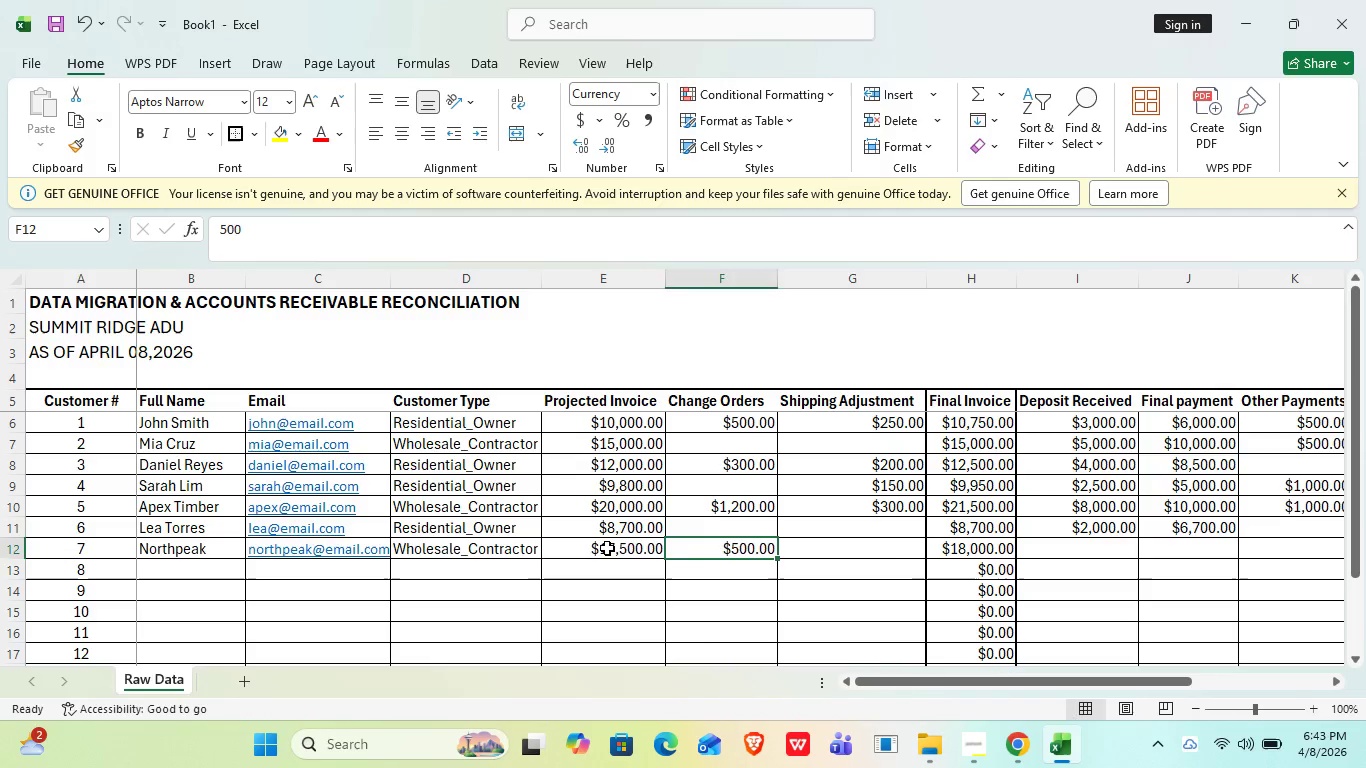 
key(ArrowRight)
 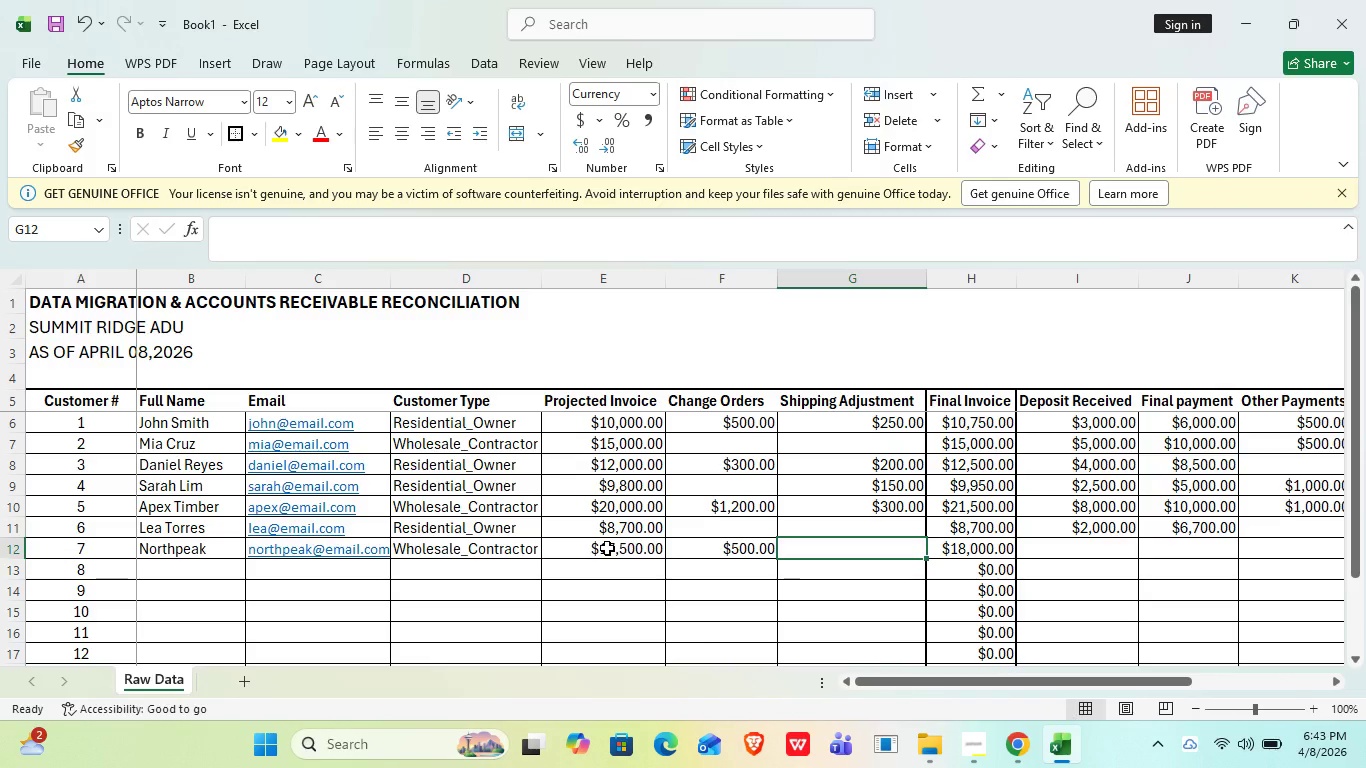 
type(500)
 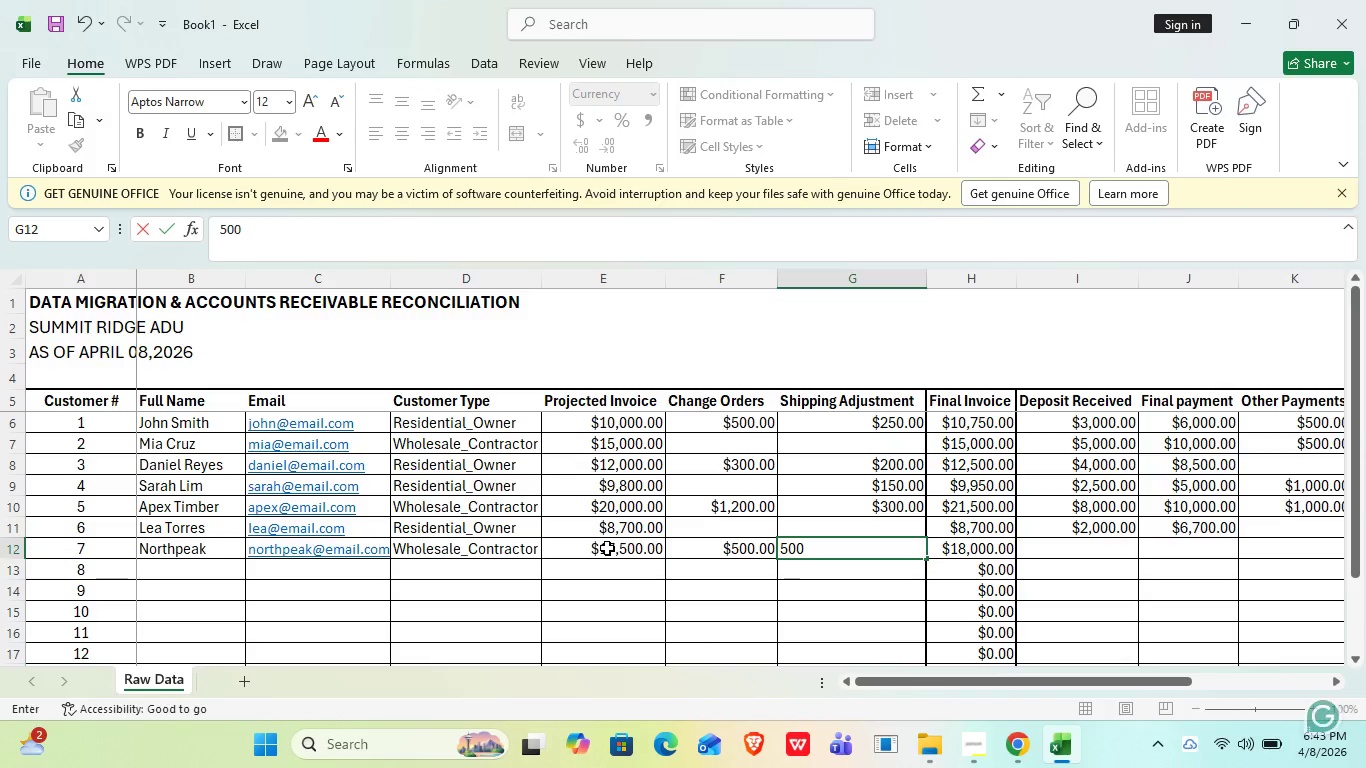 
key(ArrowDown)
 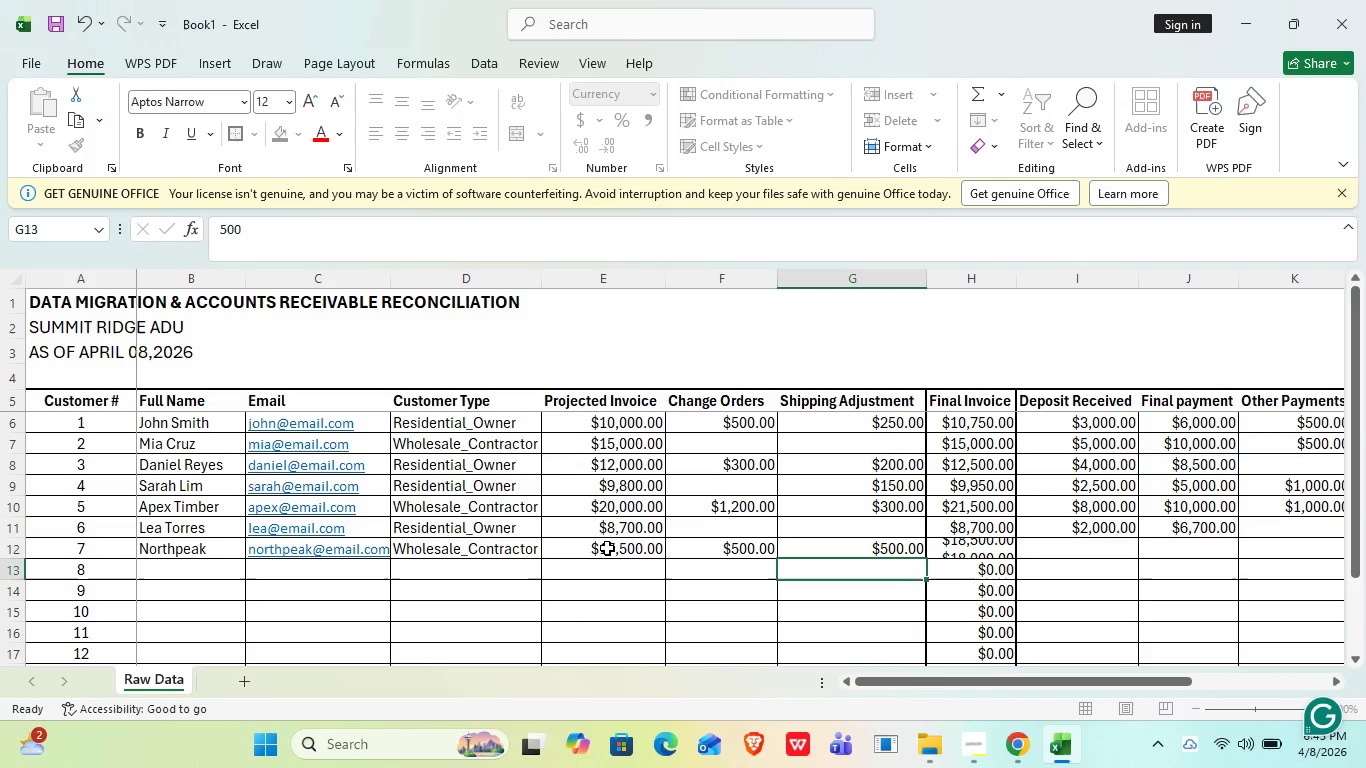 
key(ArrowUp)
 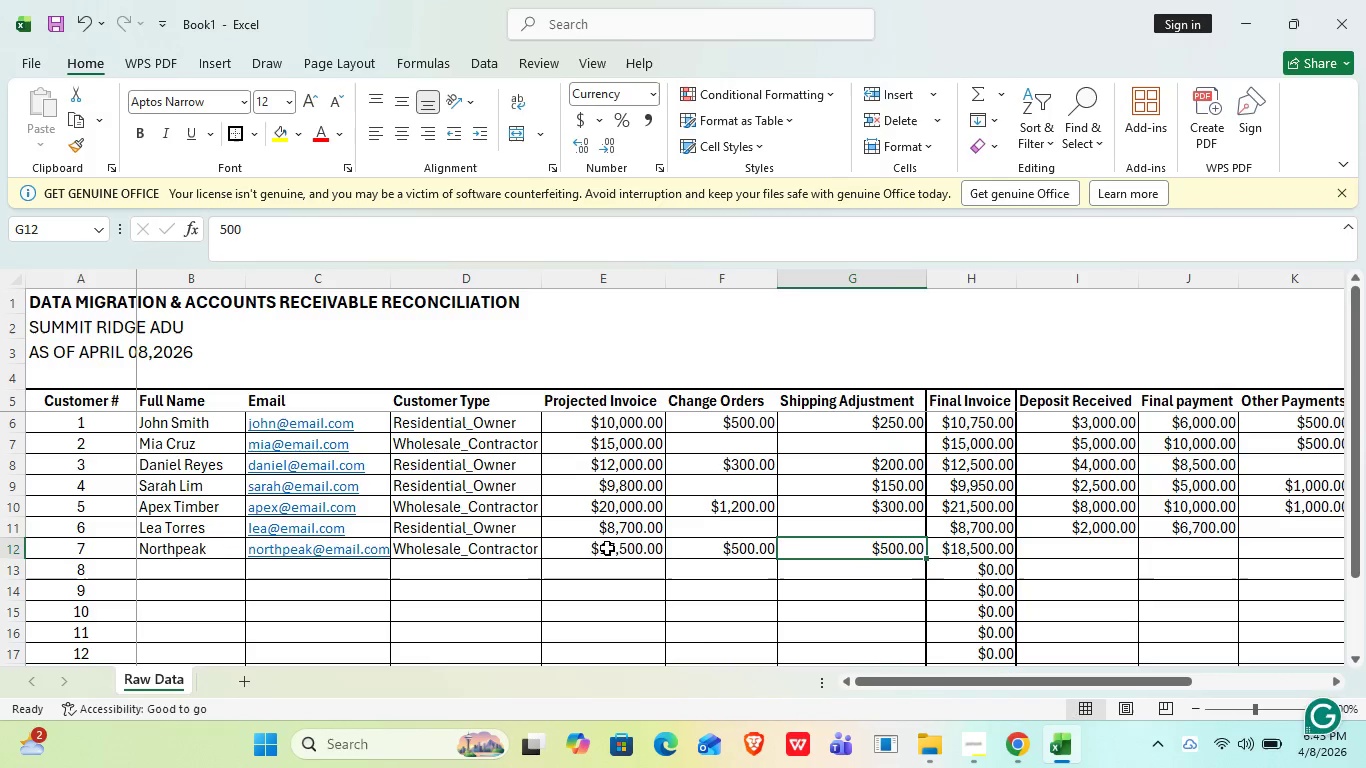 
key(ArrowRight)
 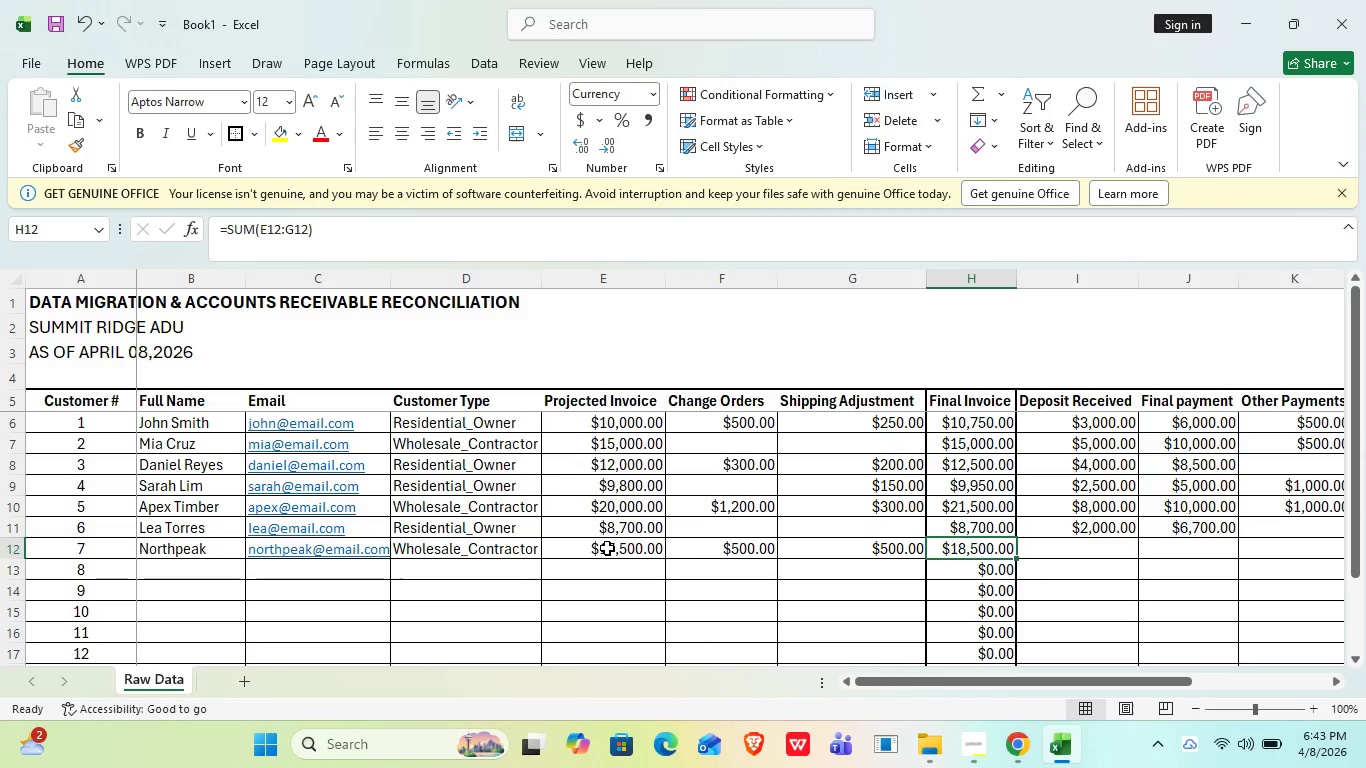 
key(ArrowRight)
 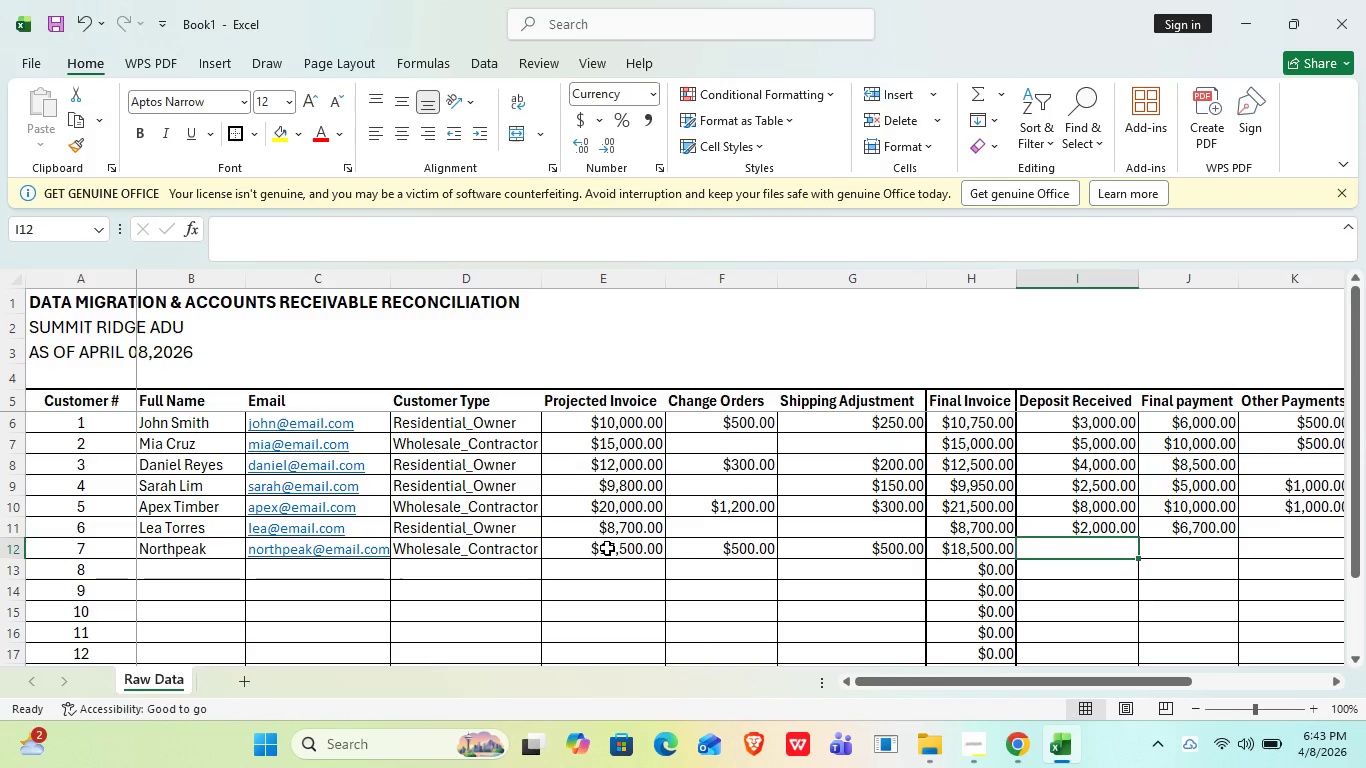 
type(6000)
 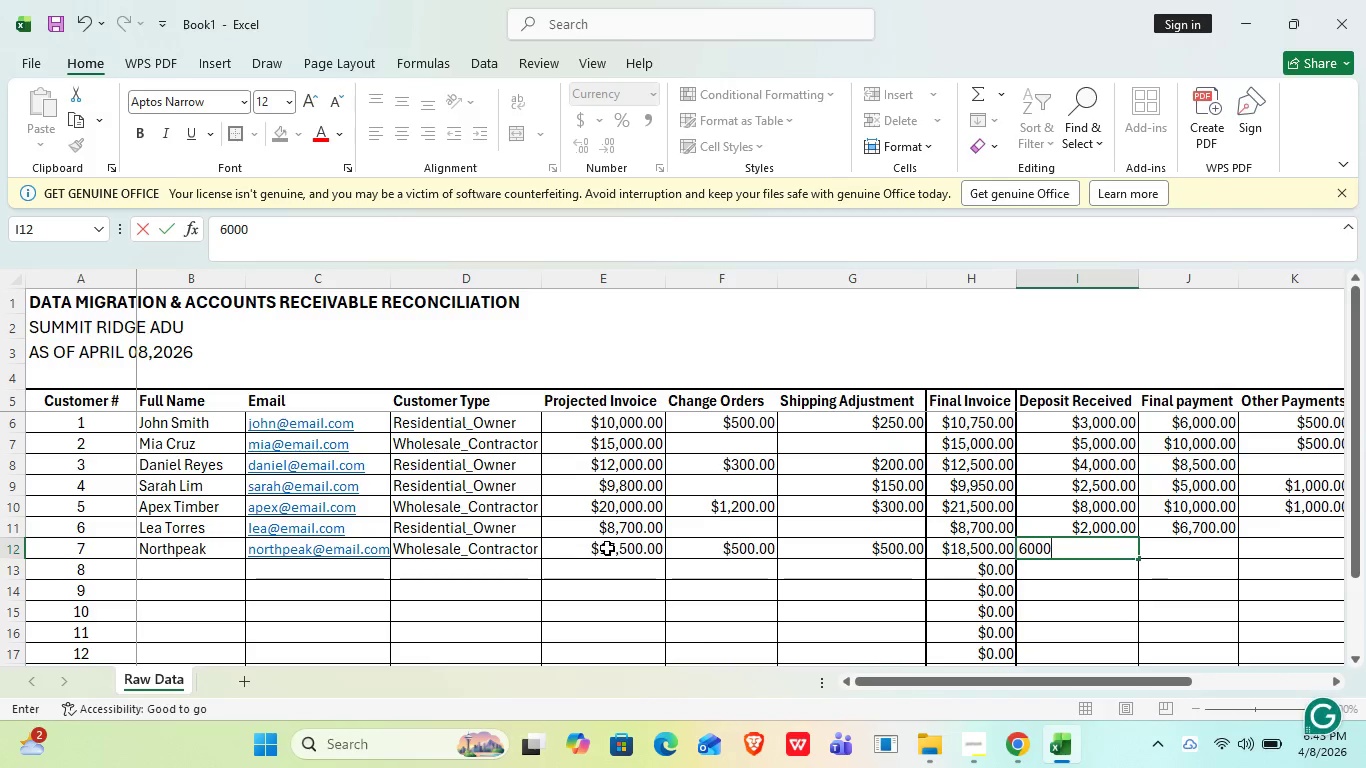 
key(ArrowDown)
 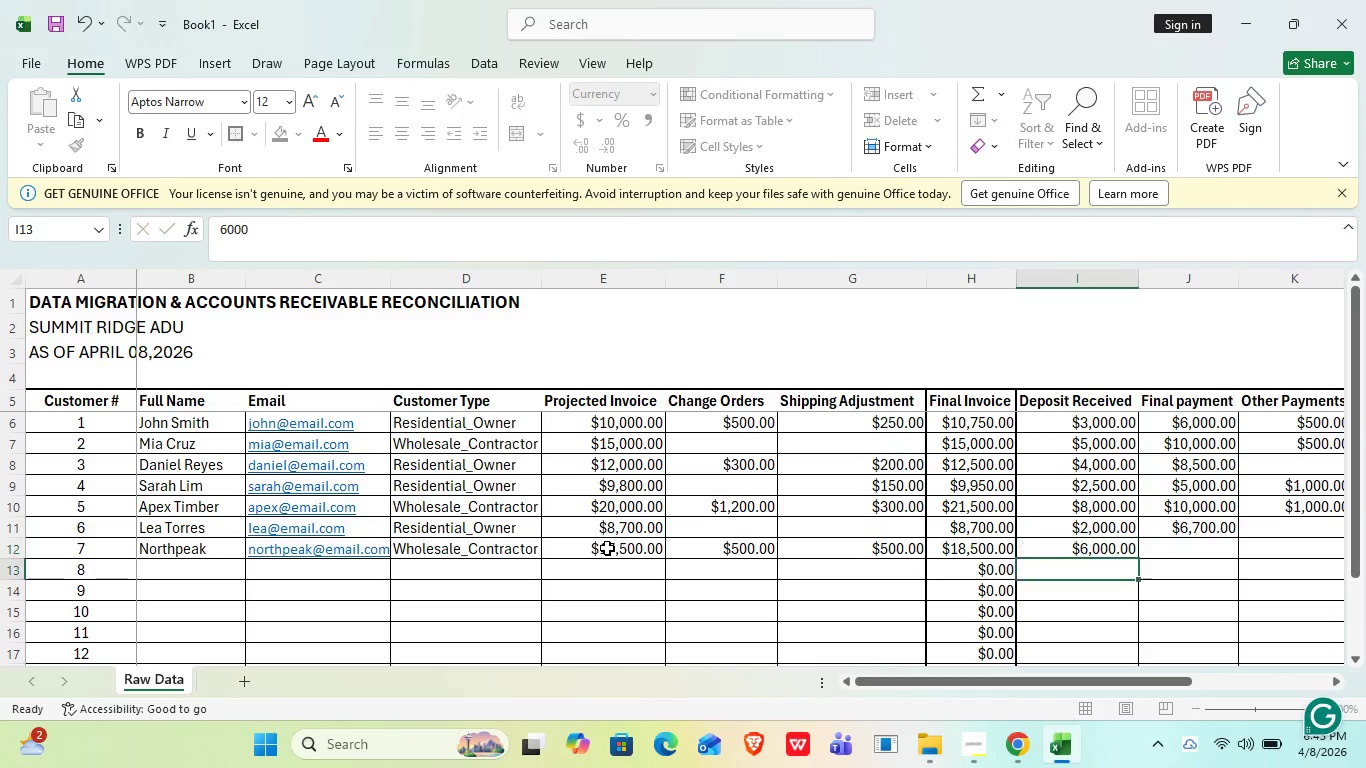 
key(ArrowUp)
 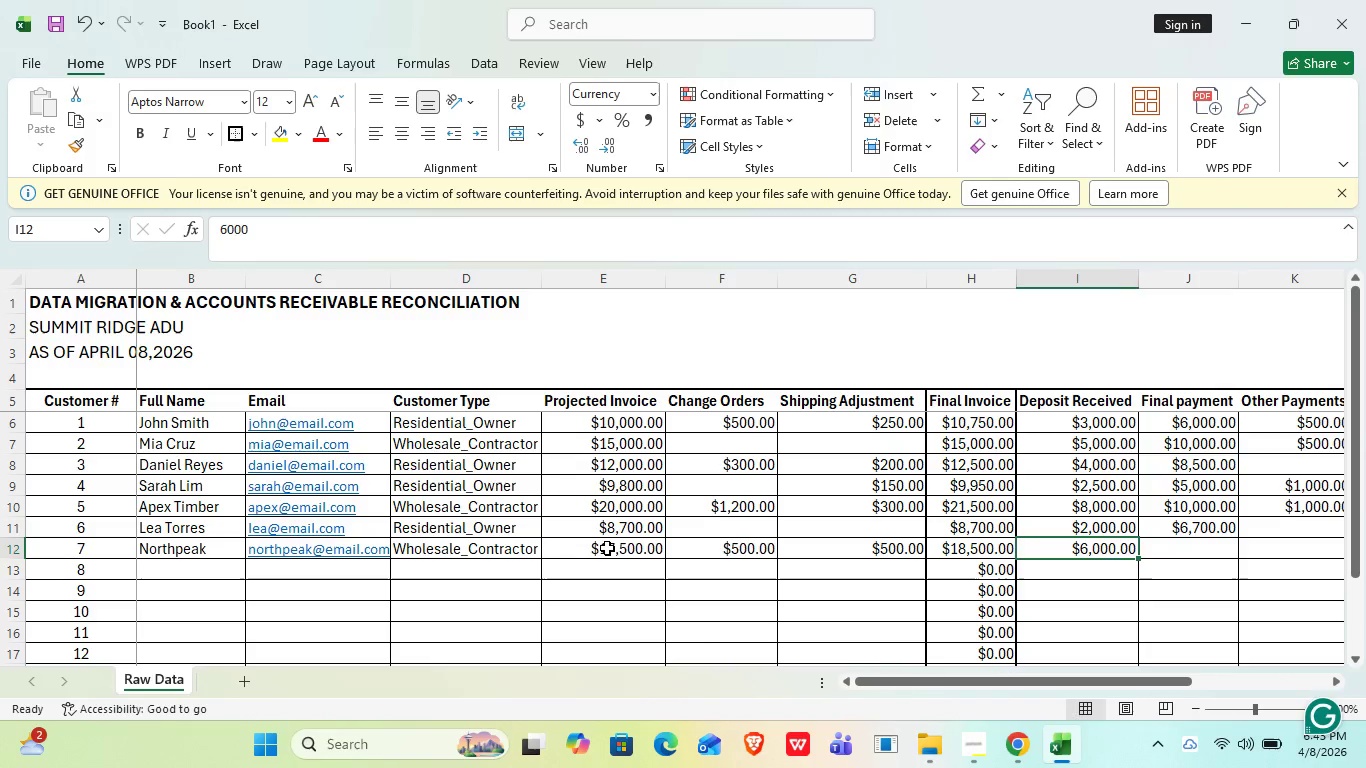 
key(ArrowRight)
 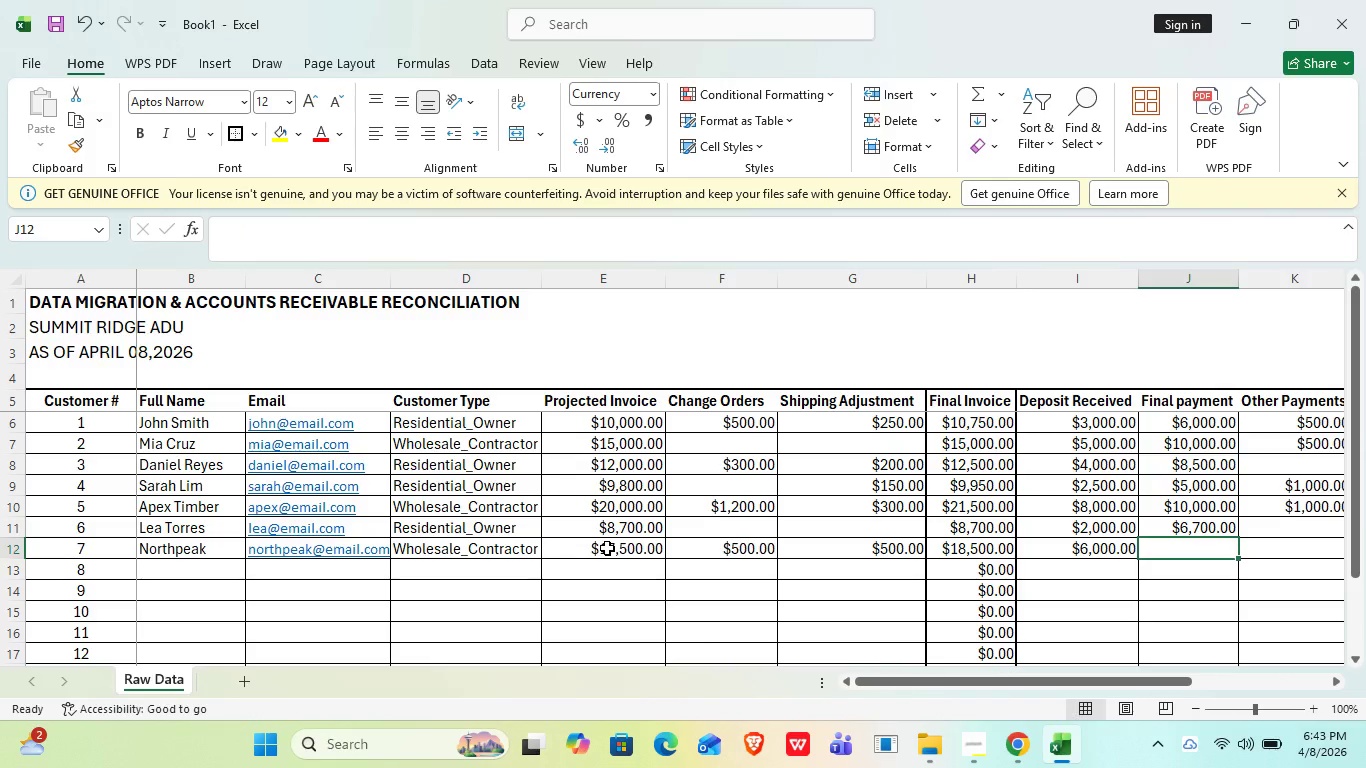 
type(9000)
 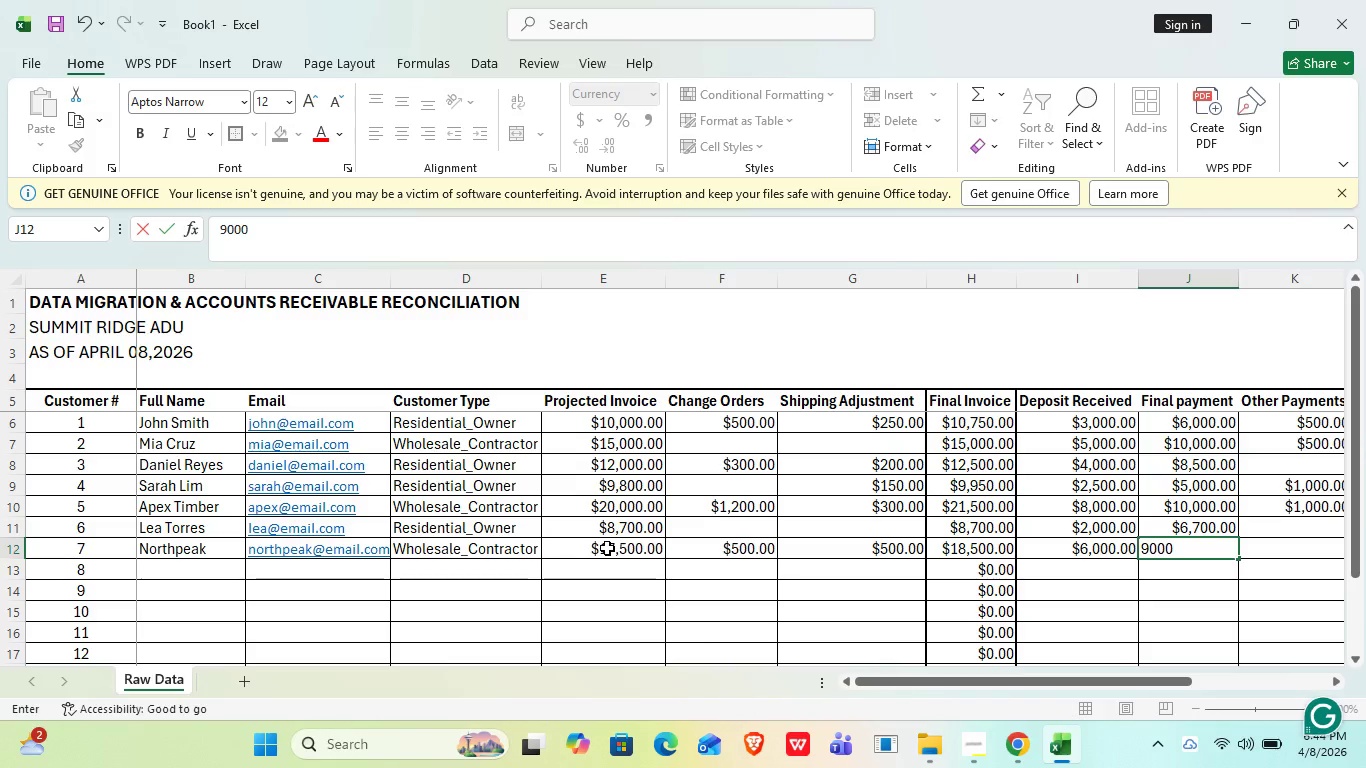 
key(ArrowRight)
 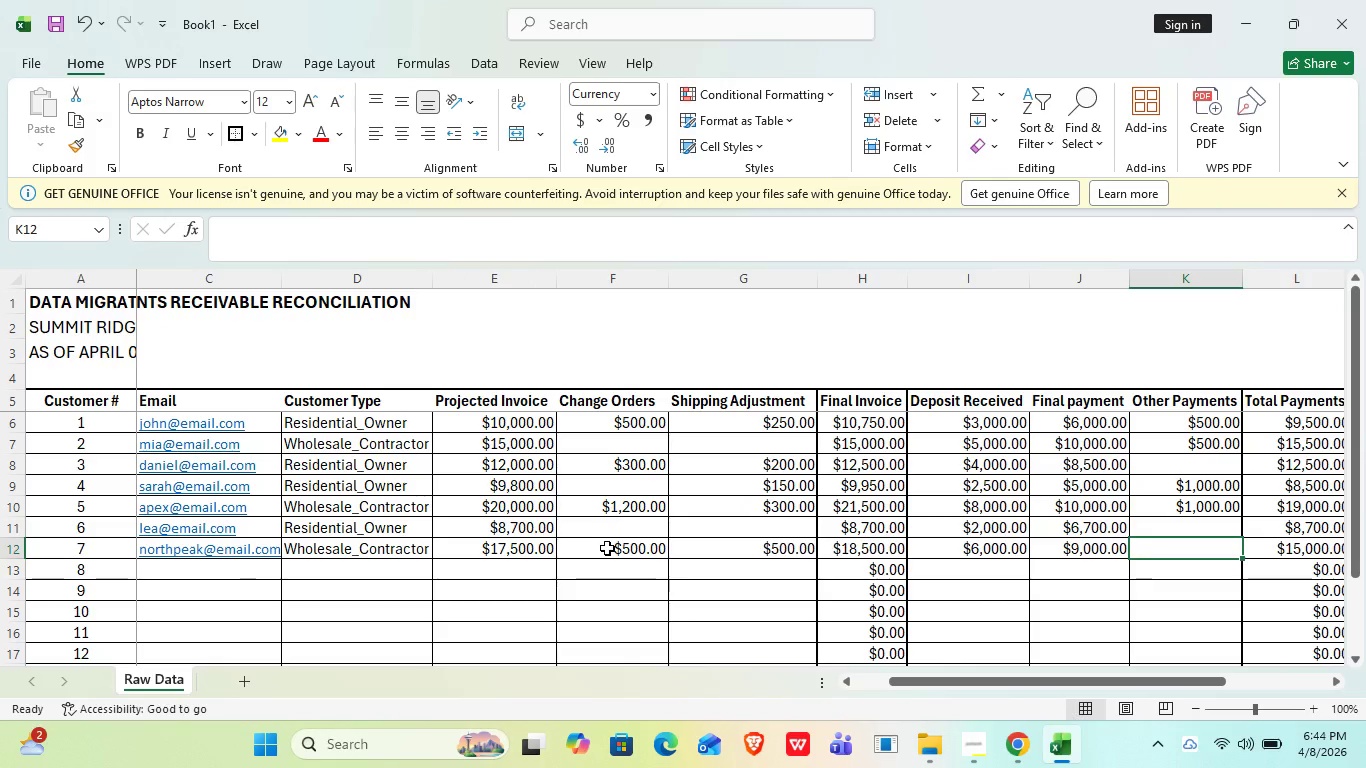 
type(2500)
 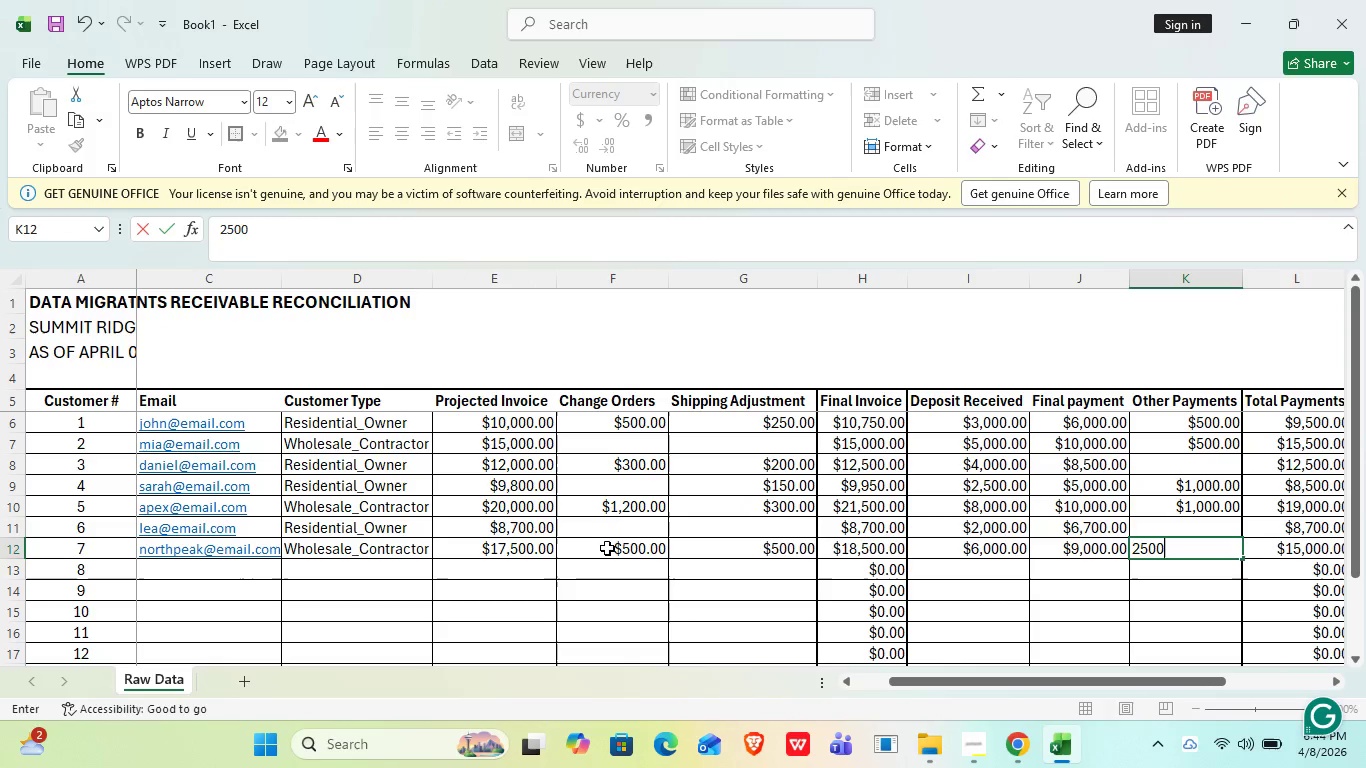 
key(ArrowDown)
 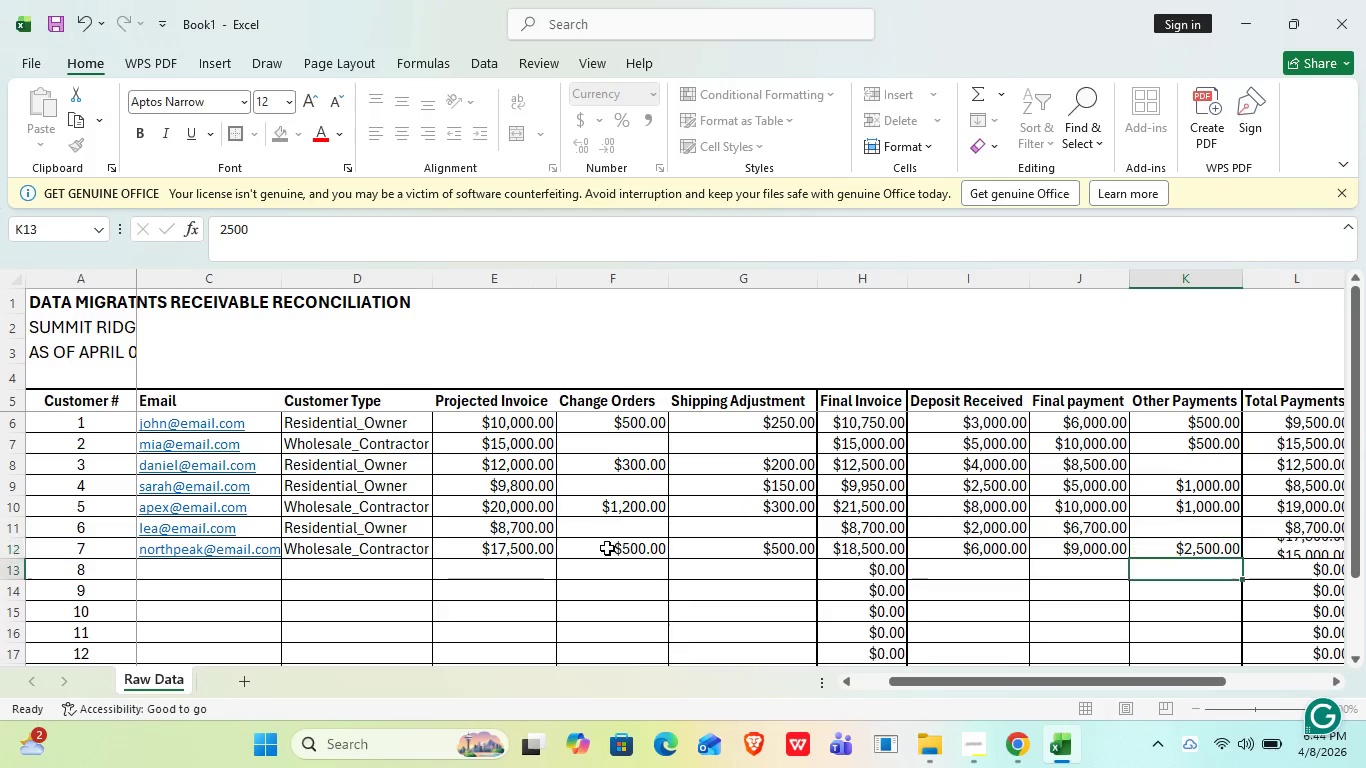 
key(ArrowUp)
 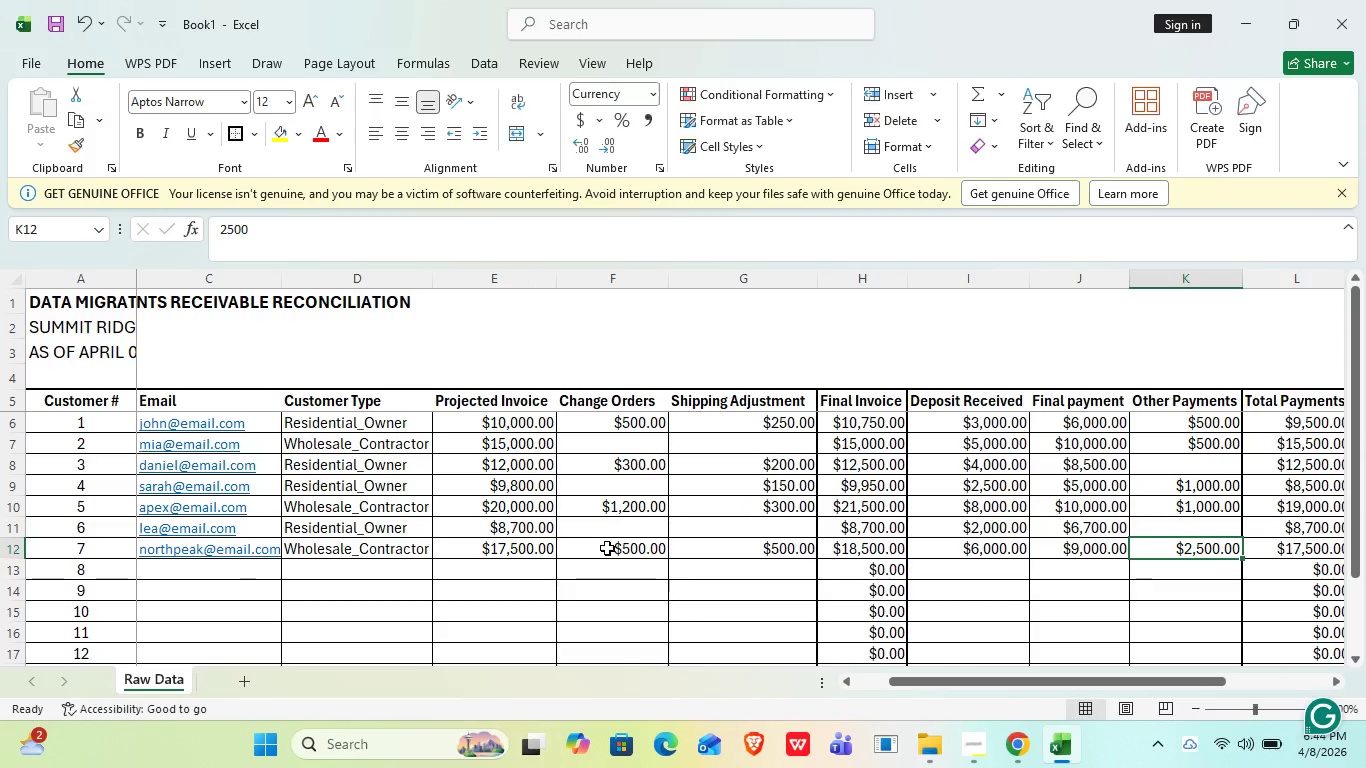 
key(ArrowRight)
 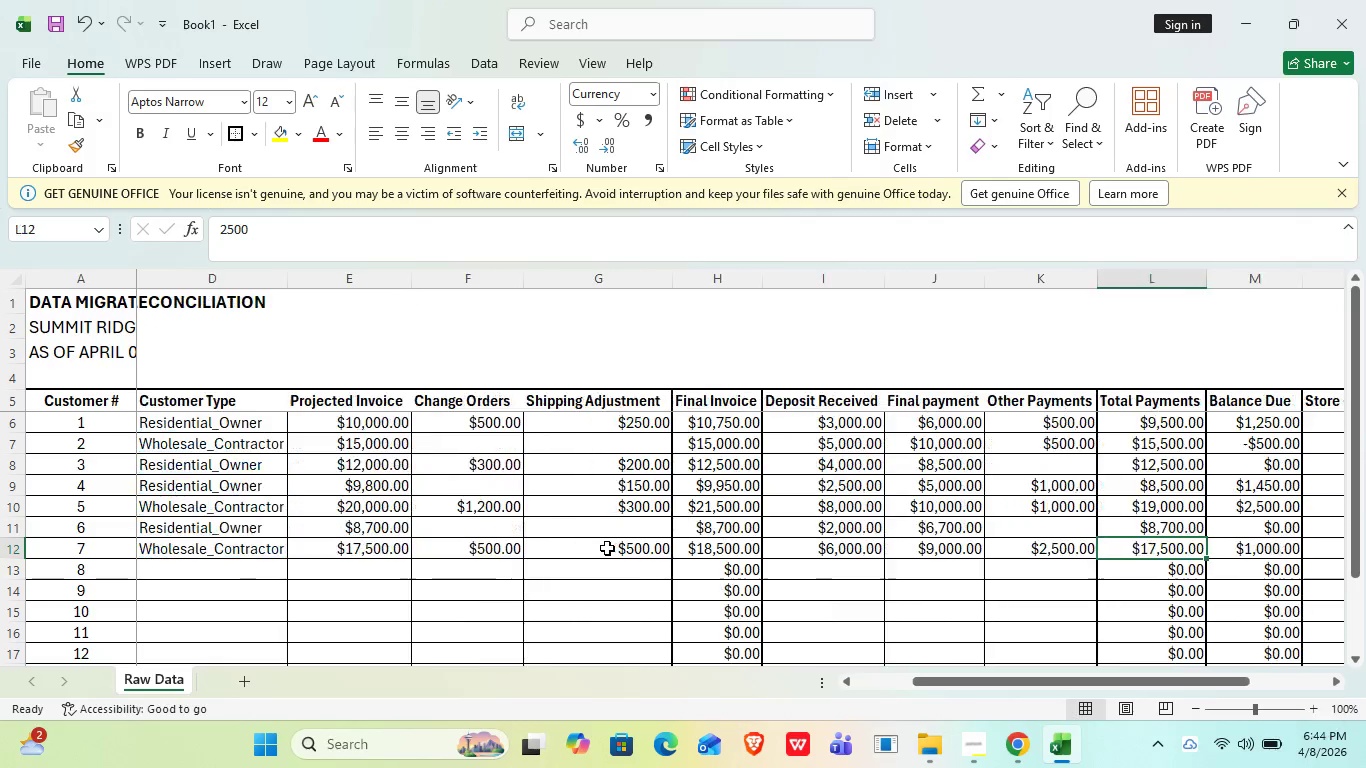 
key(ArrowRight)
 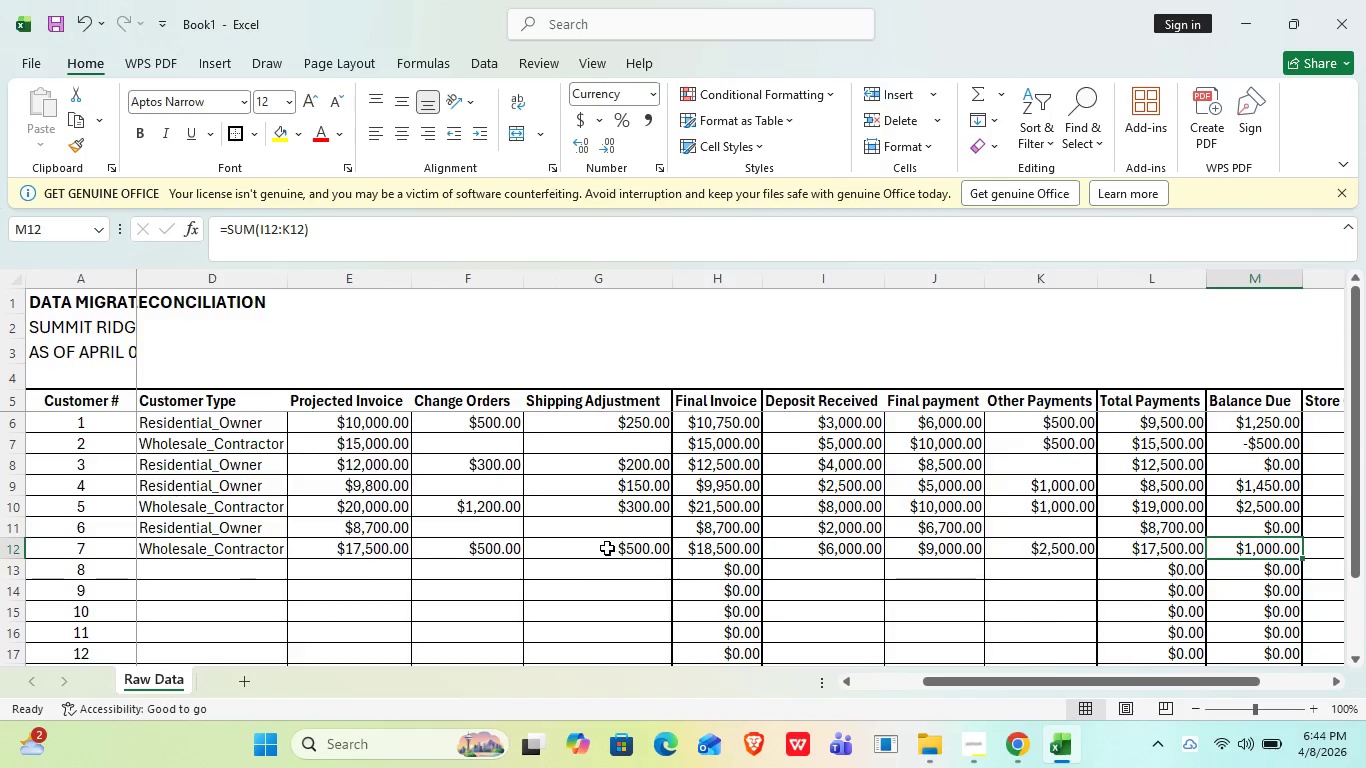 
key(ArrowRight)
 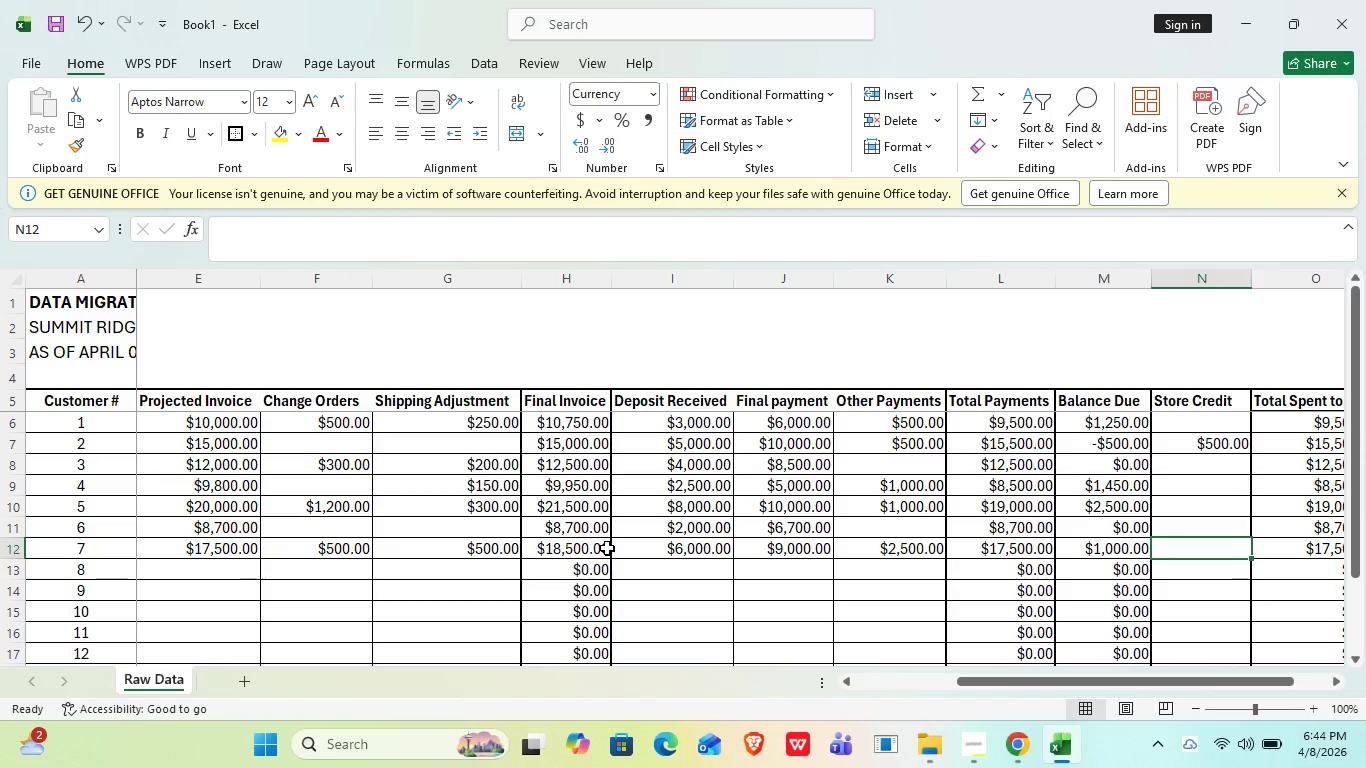 
key(ArrowRight)
 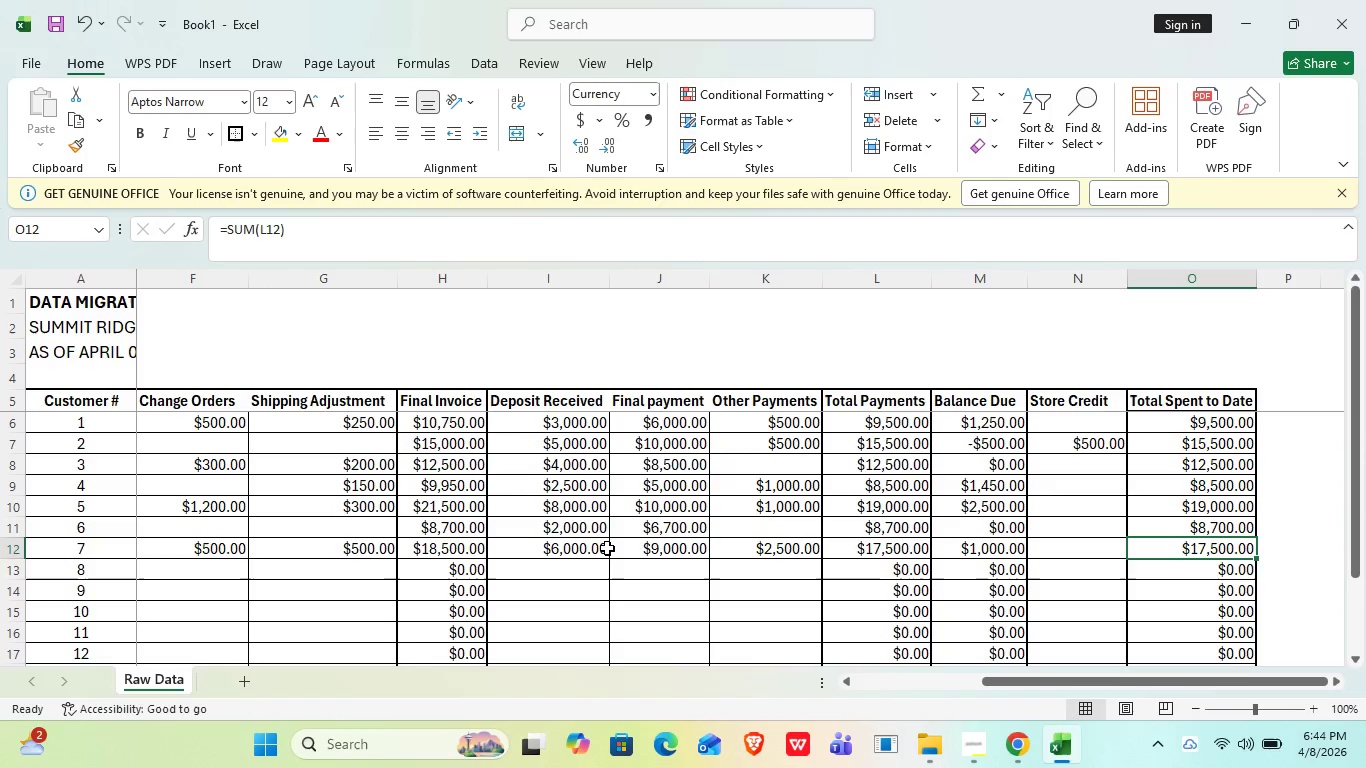 
key(ArrowDown)
 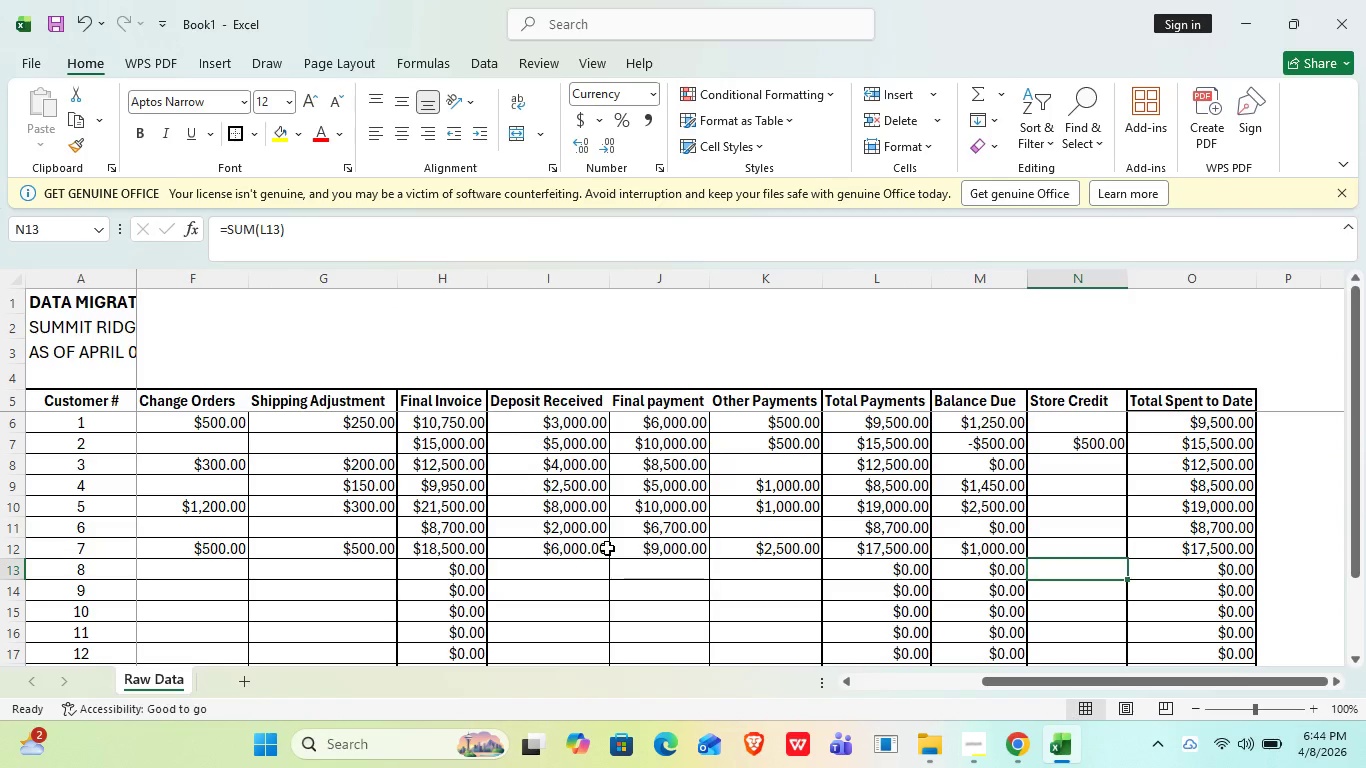 
hold_key(key=ArrowLeft, duration=1.25)
 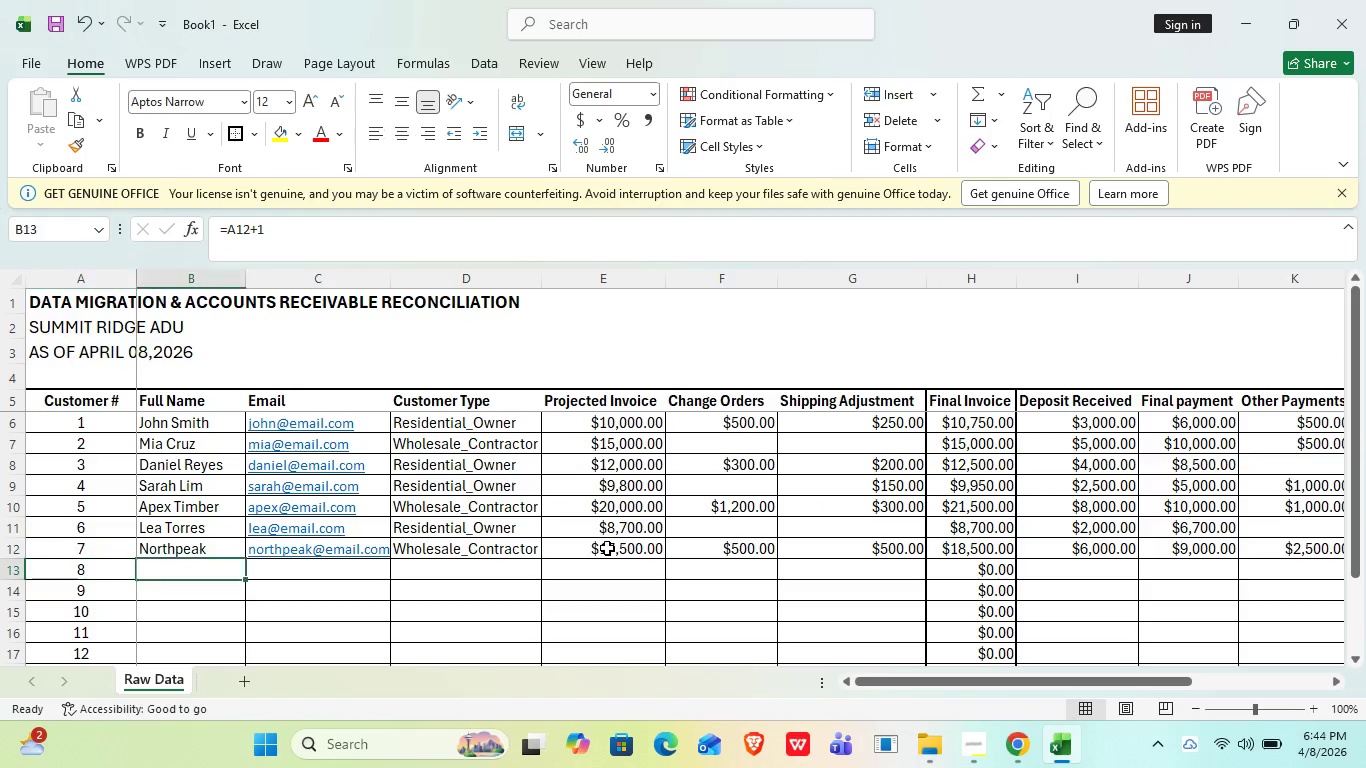 
key(ArrowRight)
 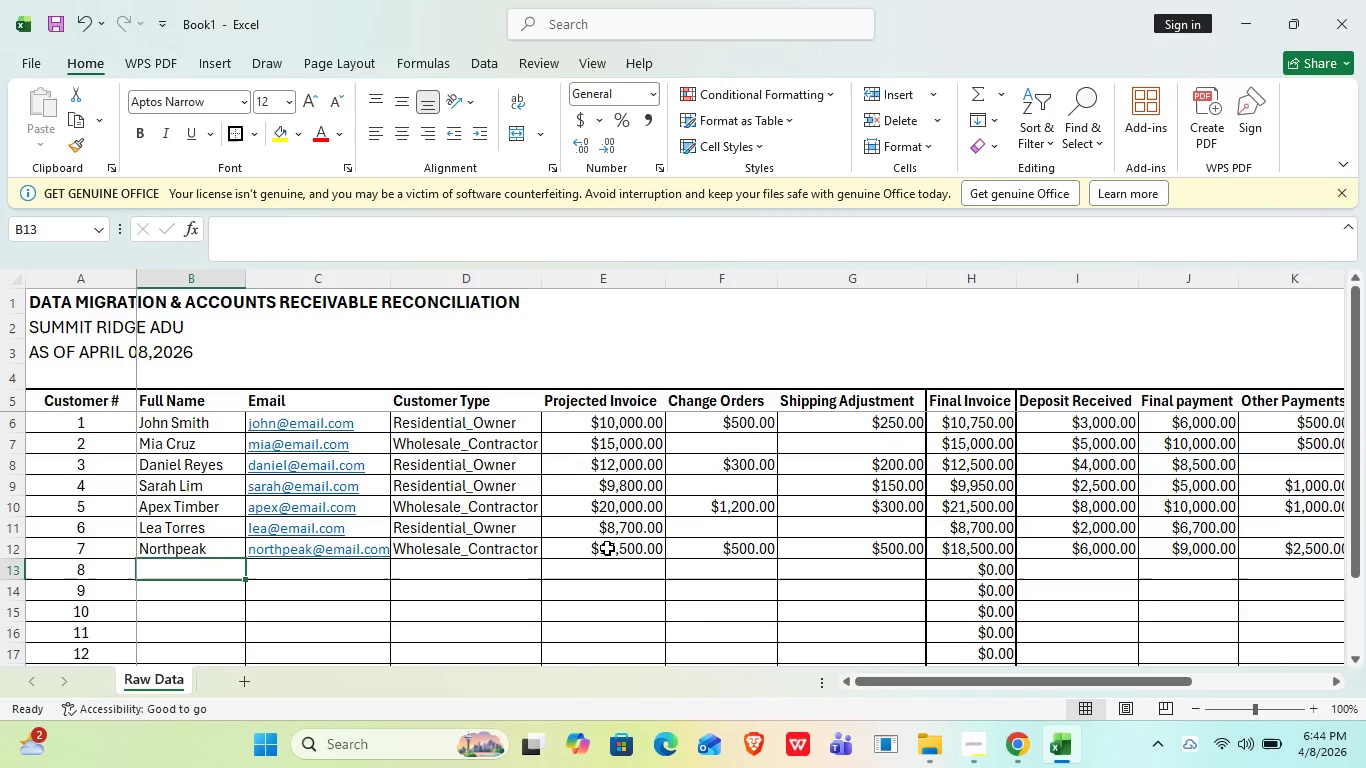 
type(Carla Mendoza)
 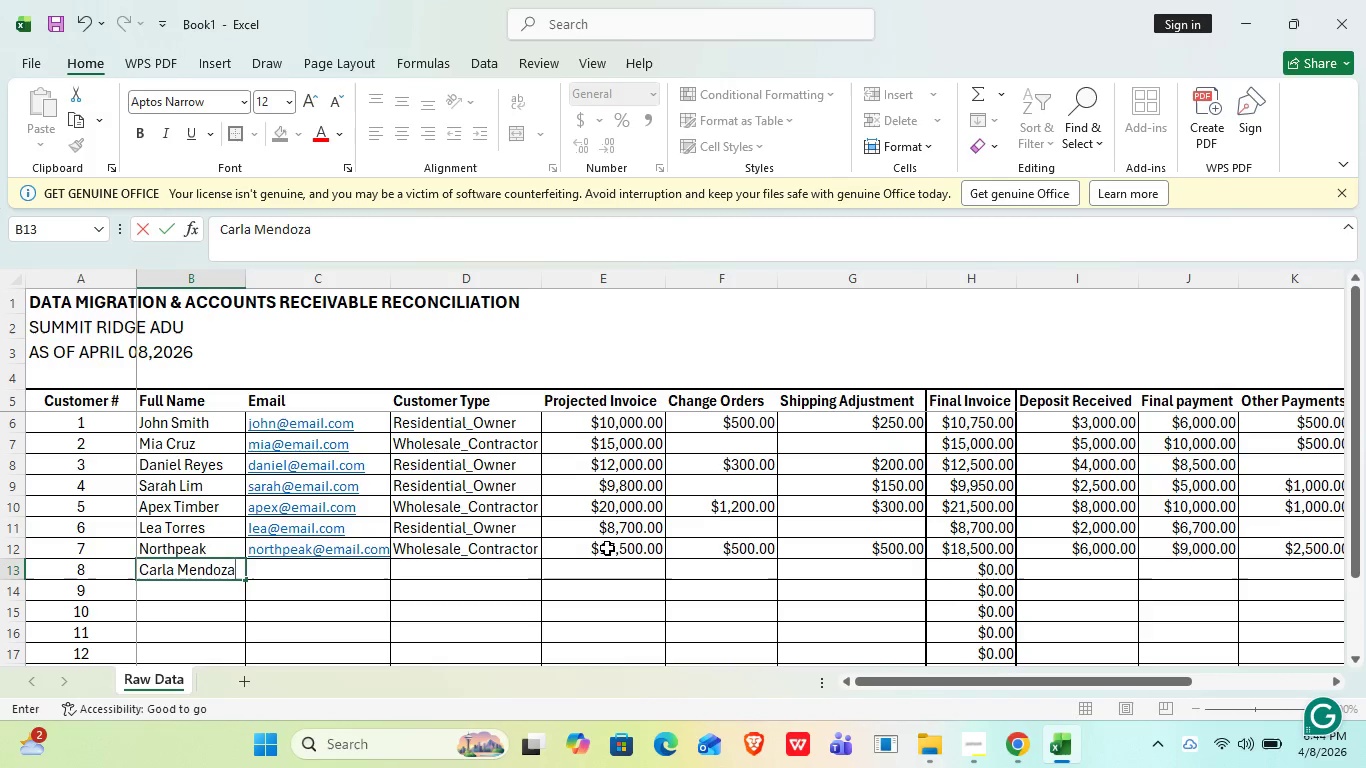 
key(Enter)
 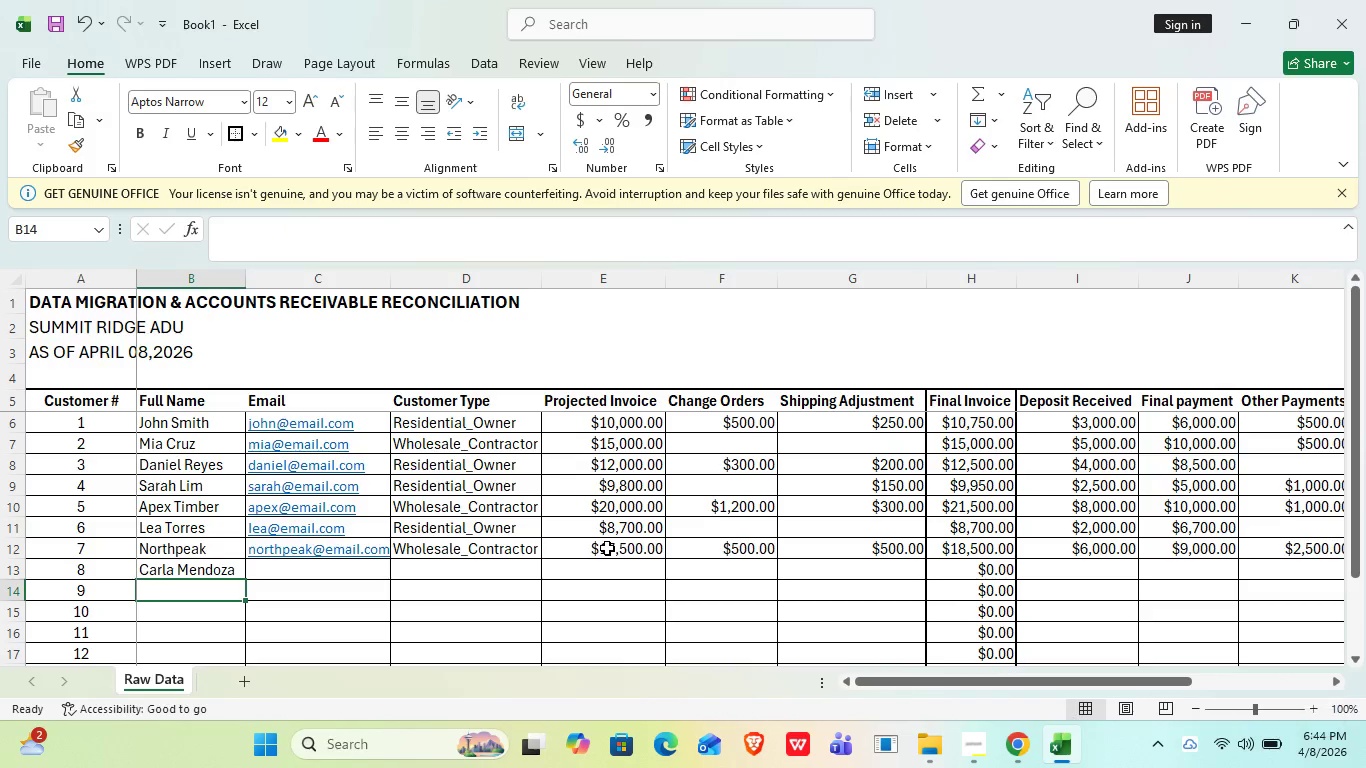 
key(ArrowUp)
 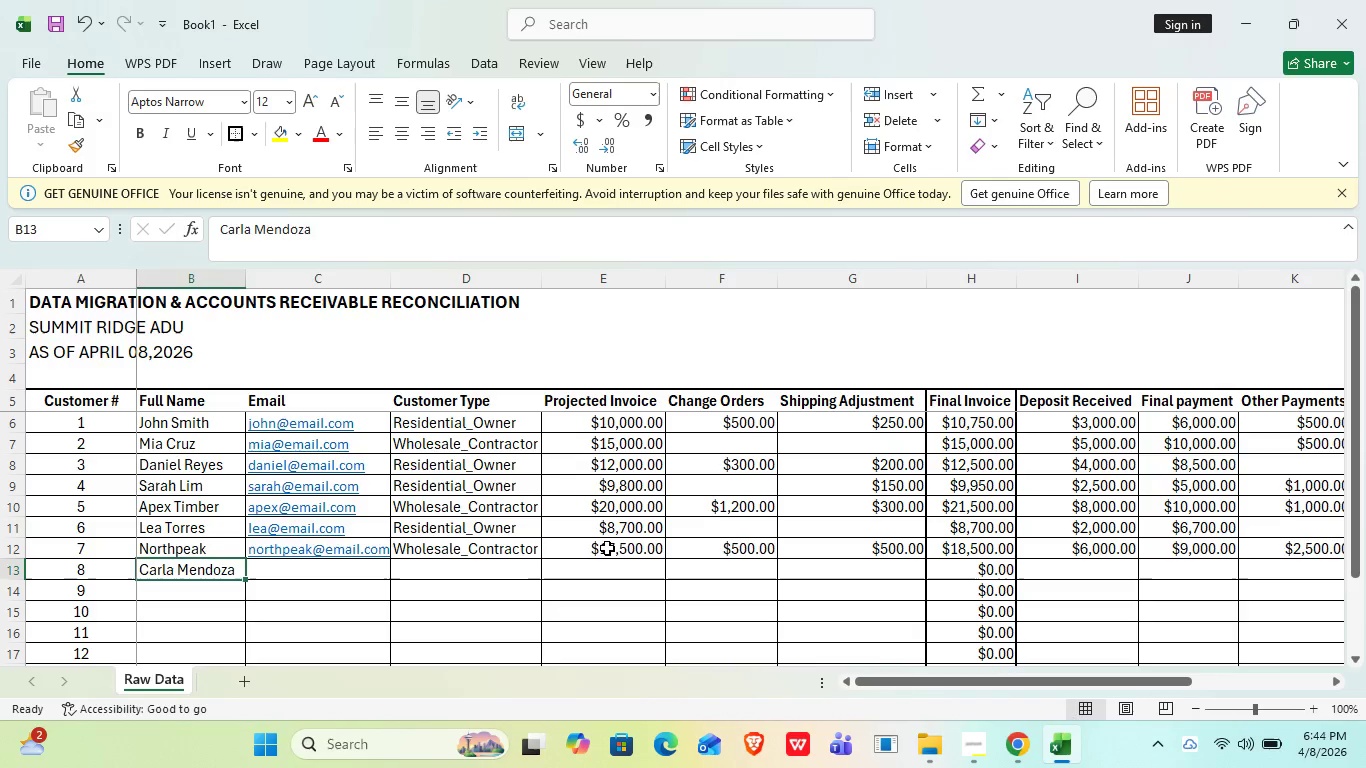 
key(ArrowRight)
 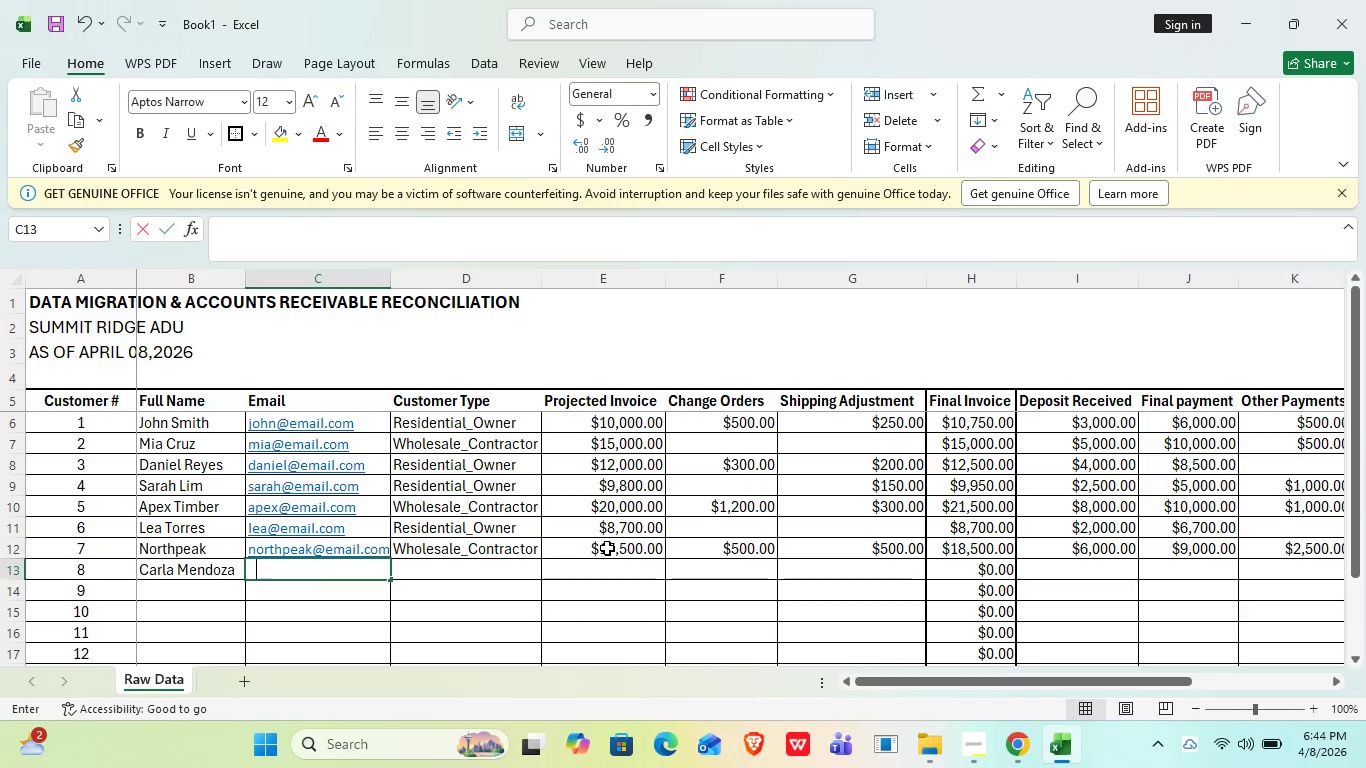 
type(carla@email.com)
 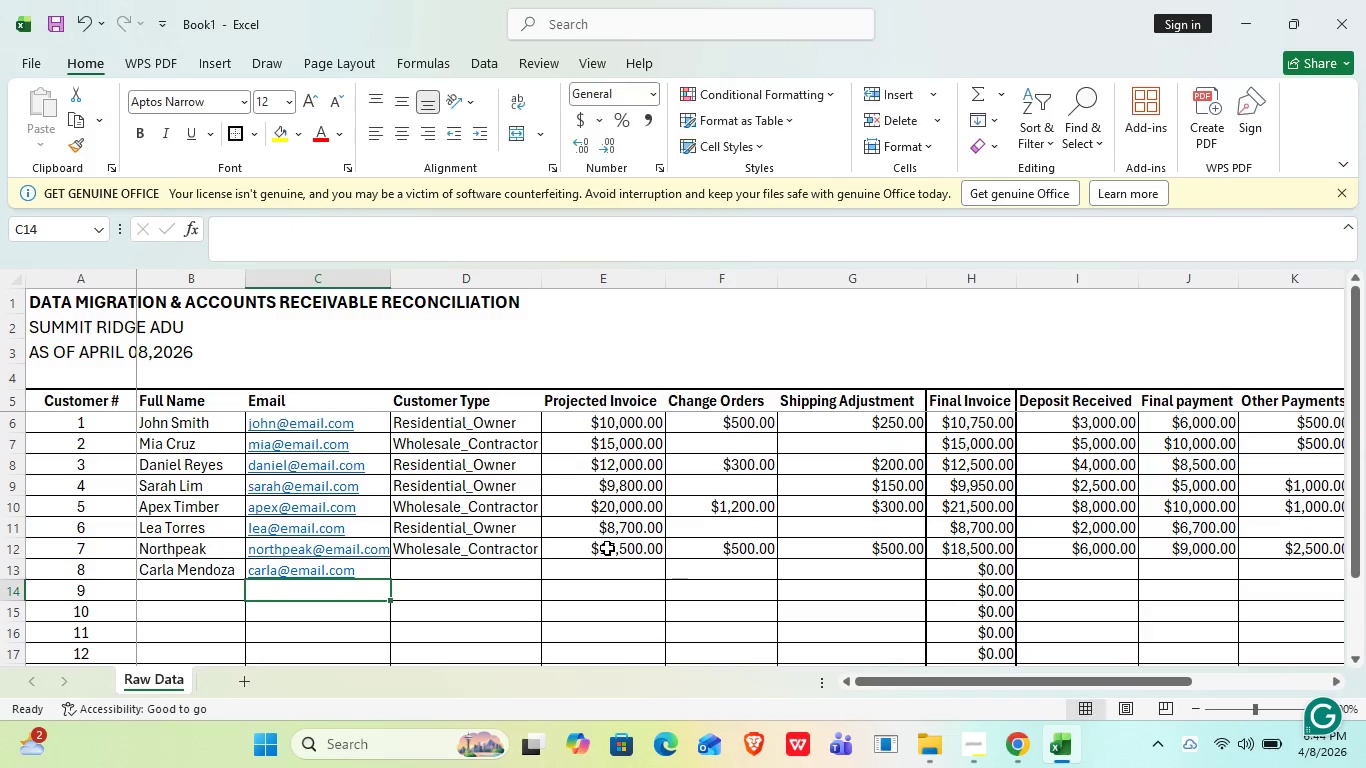 
 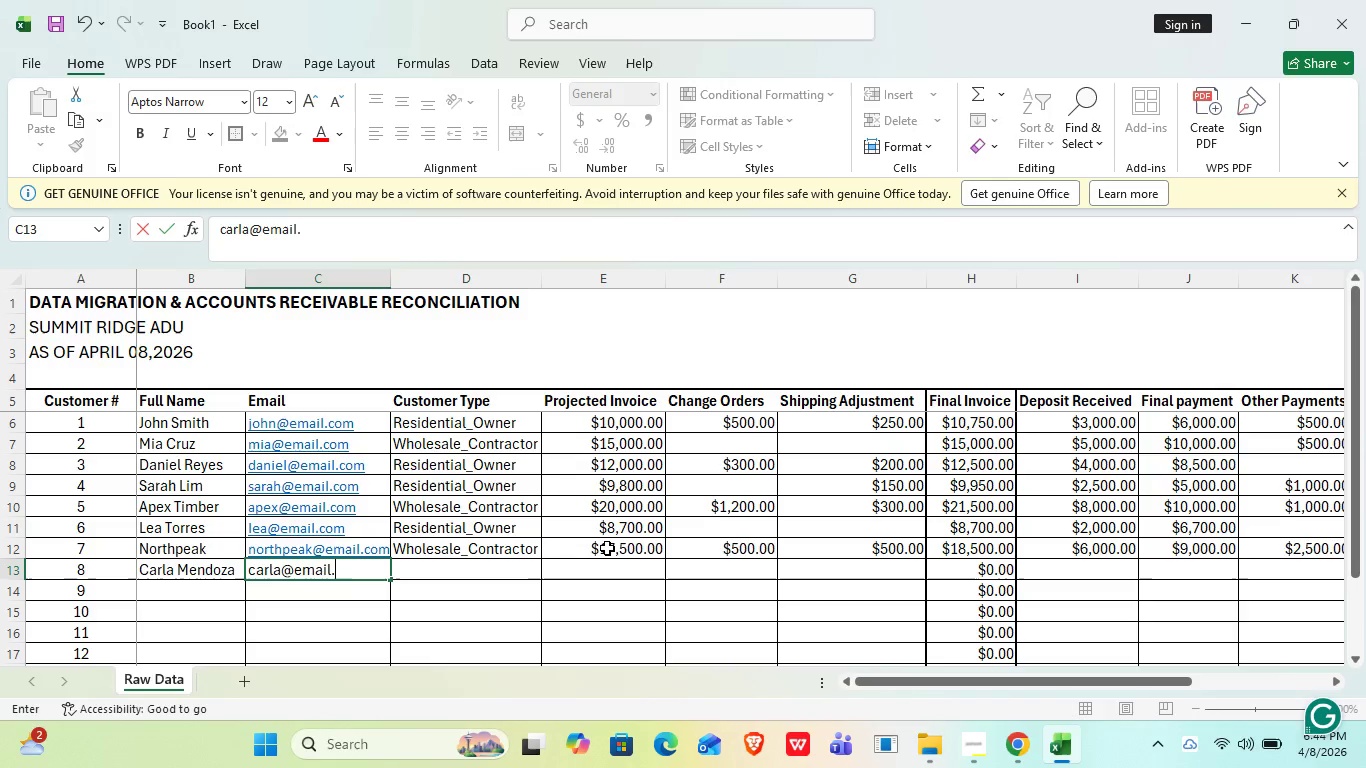 
key(Enter)
 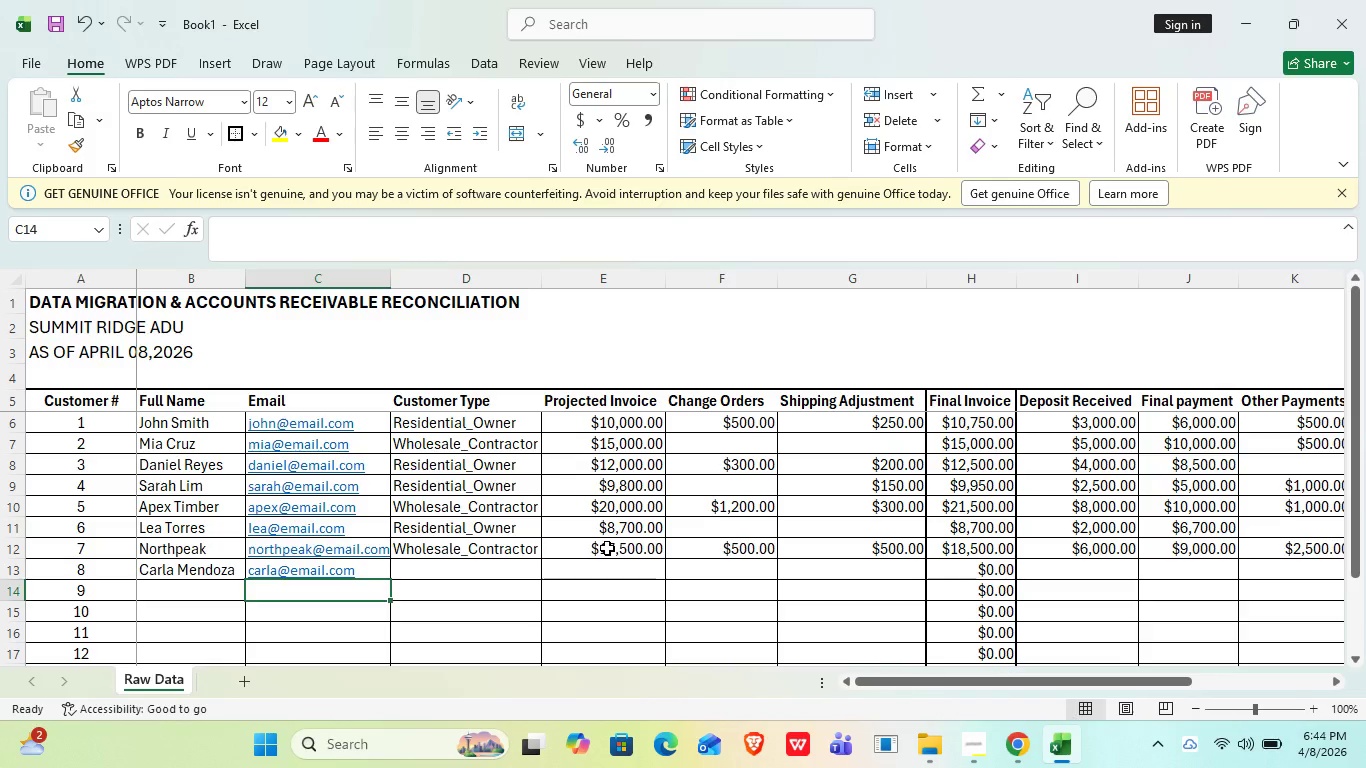 
key(ArrowUp)
 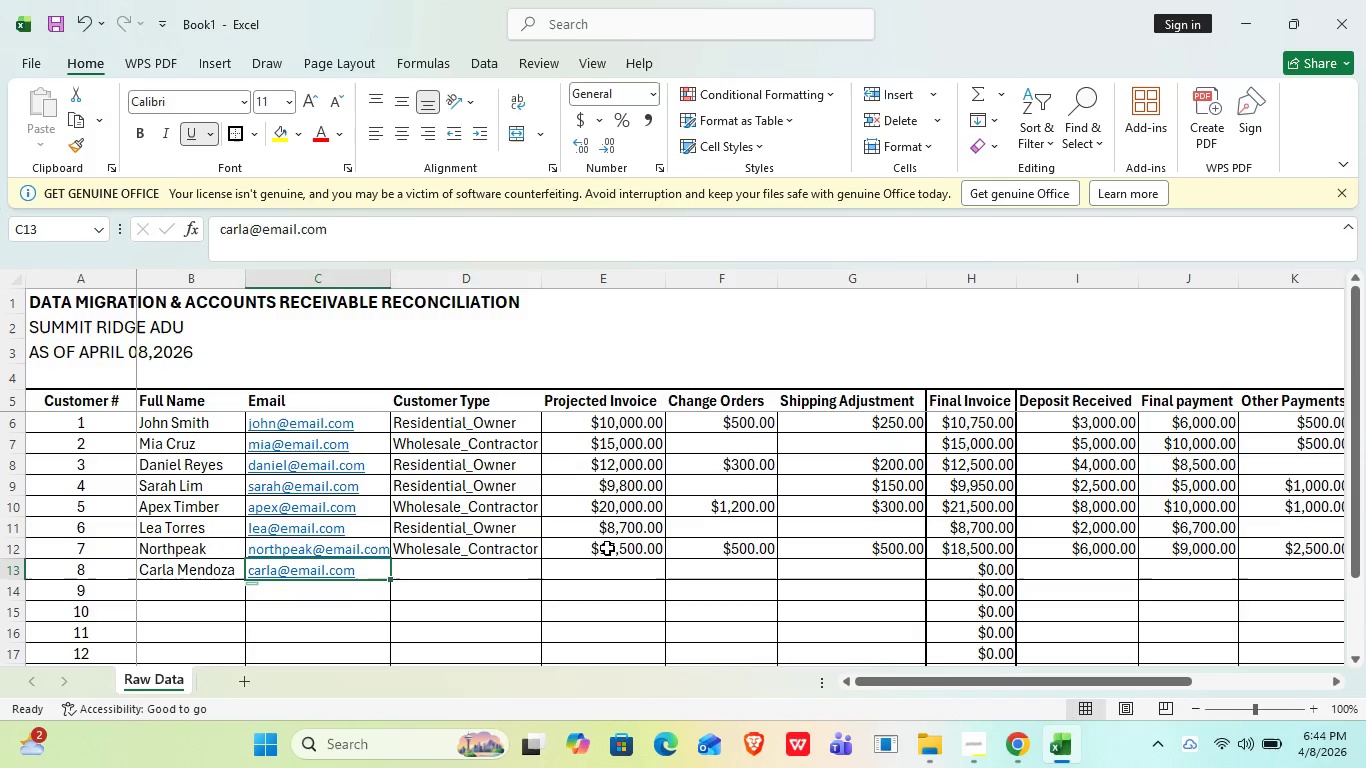 
key(ArrowRight)
 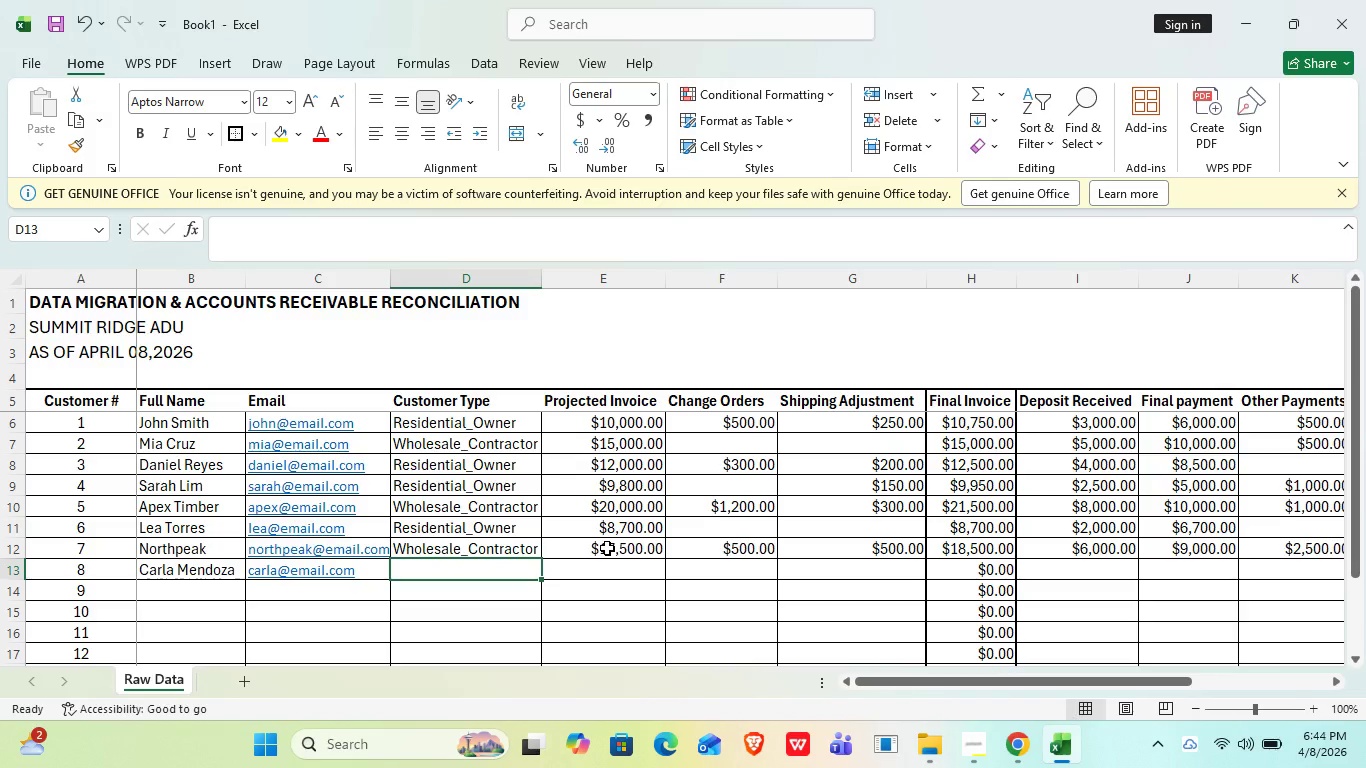 
key(CapsLock)
 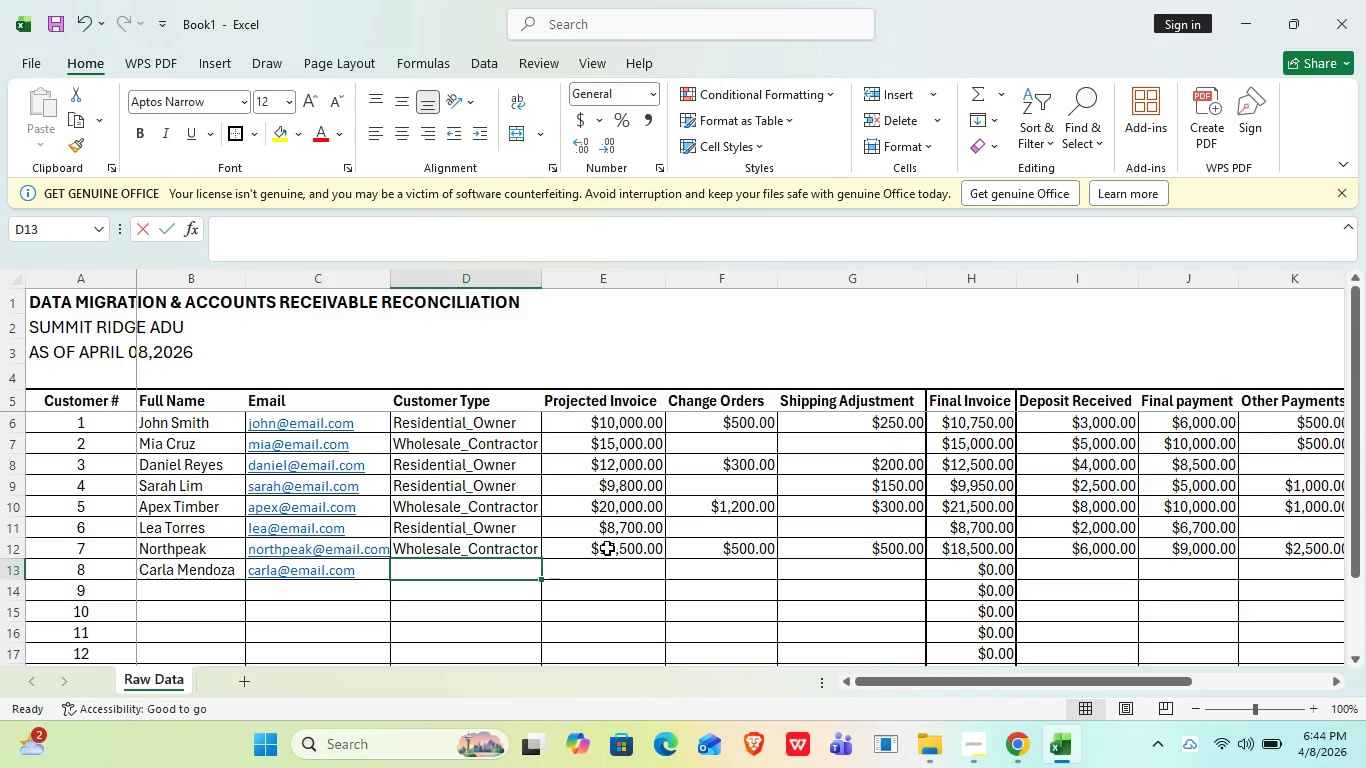 
key(R)
 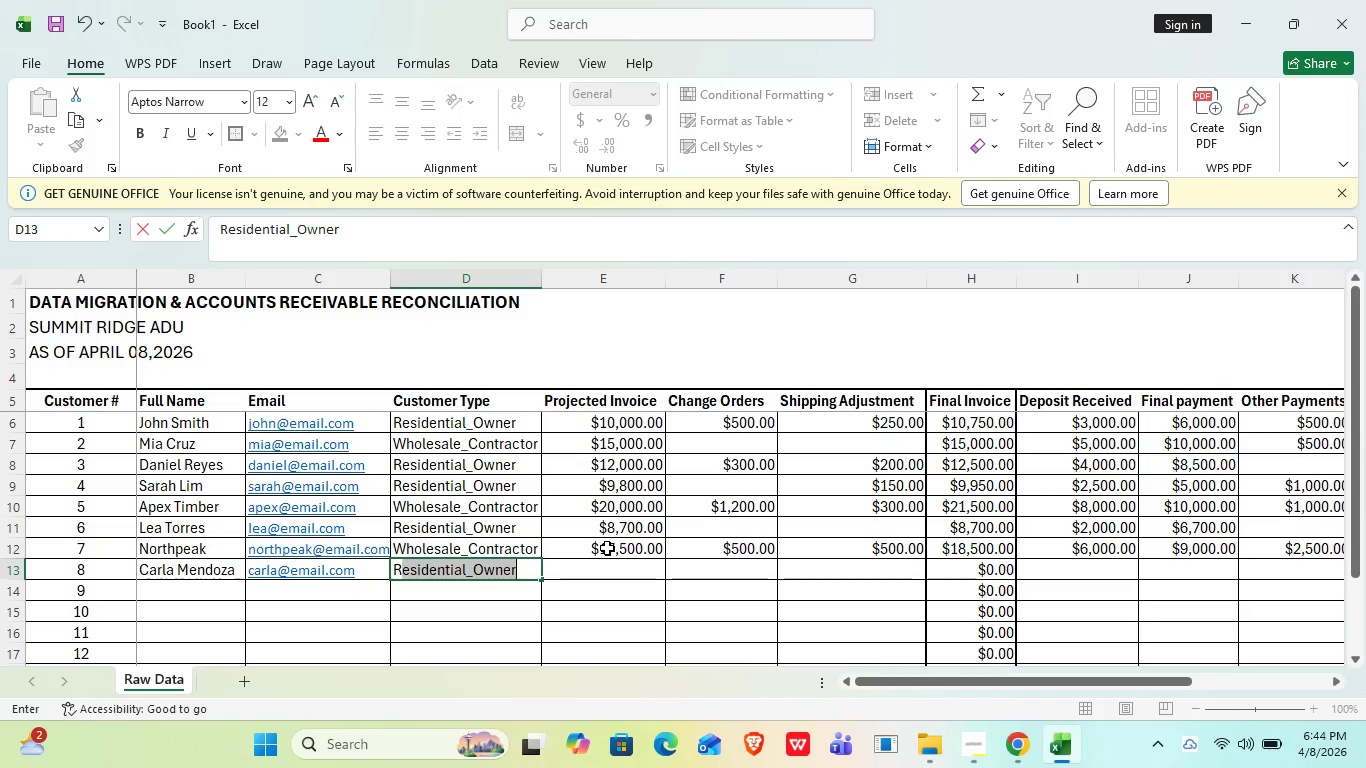 
key(CapsLock)
 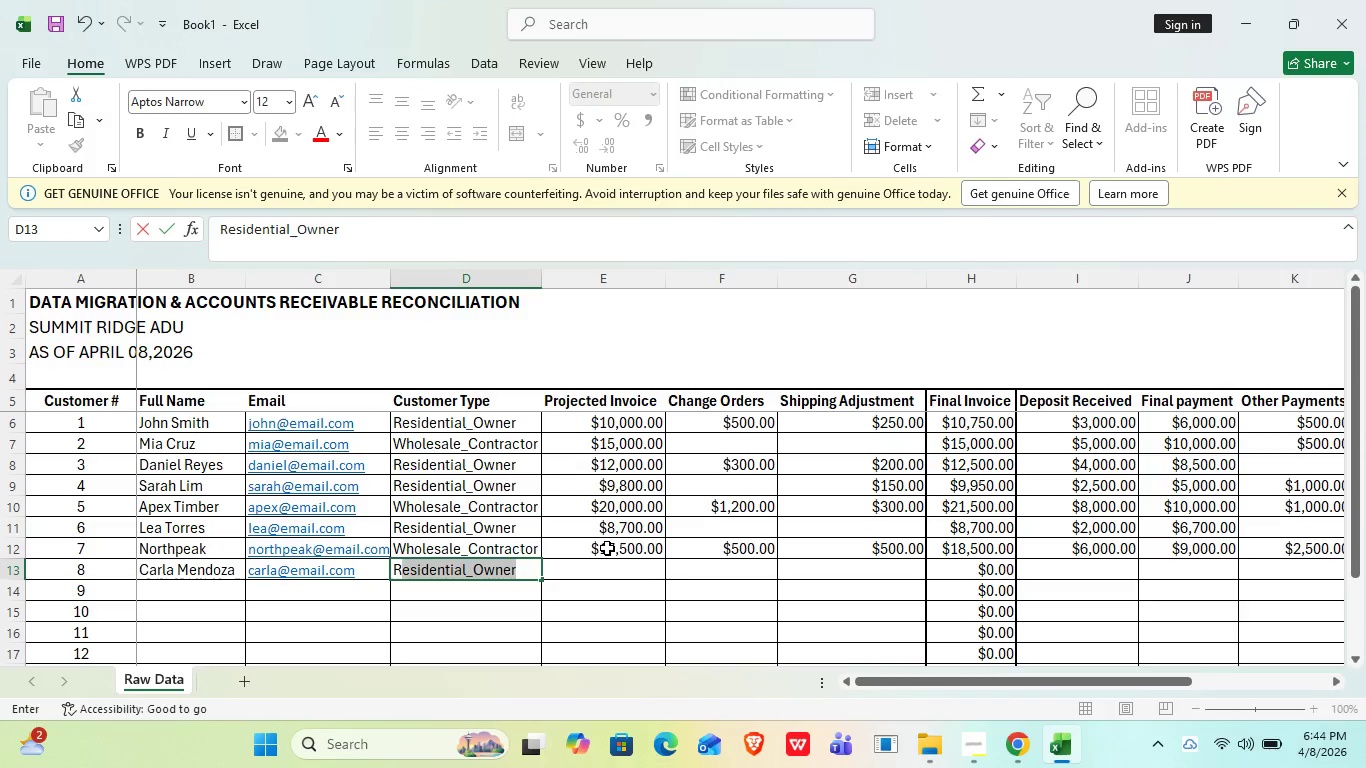 
key(ArrowDown)
 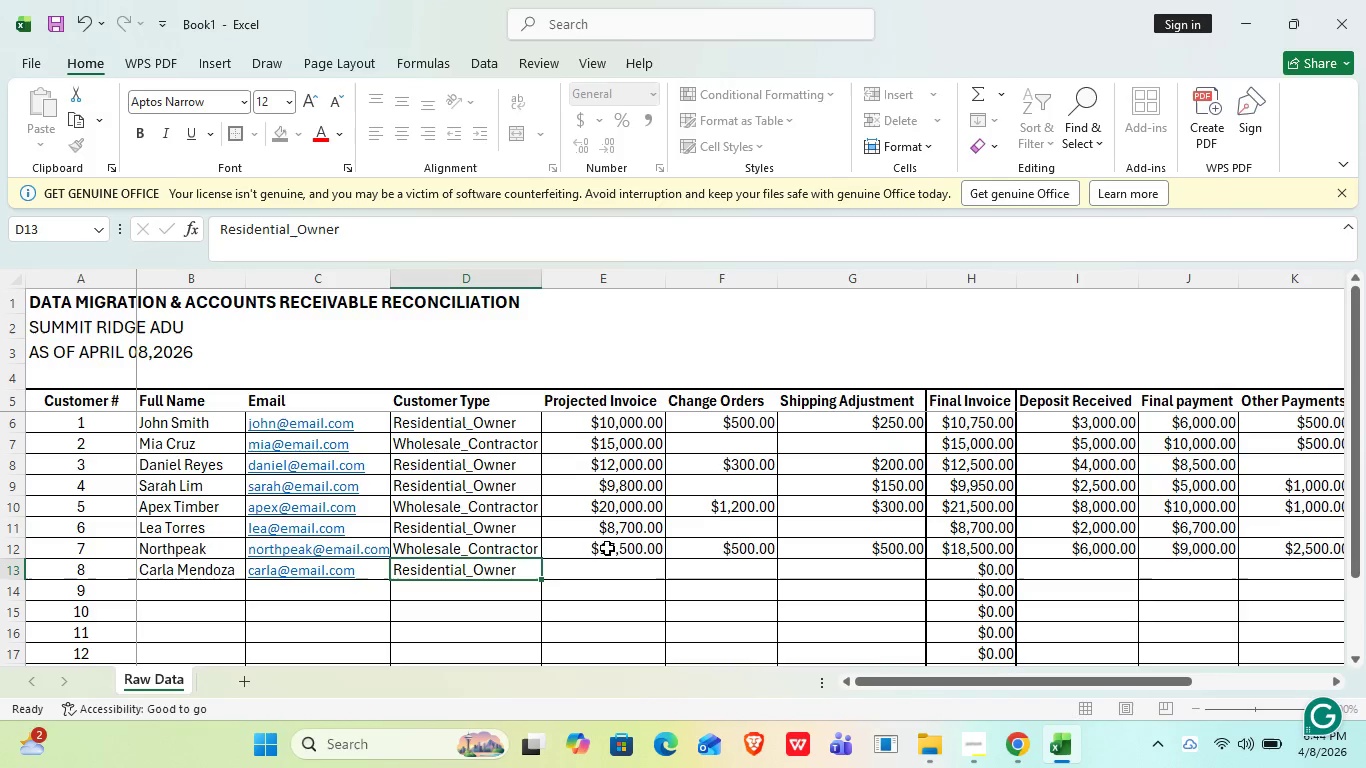 
key(ArrowUp)
 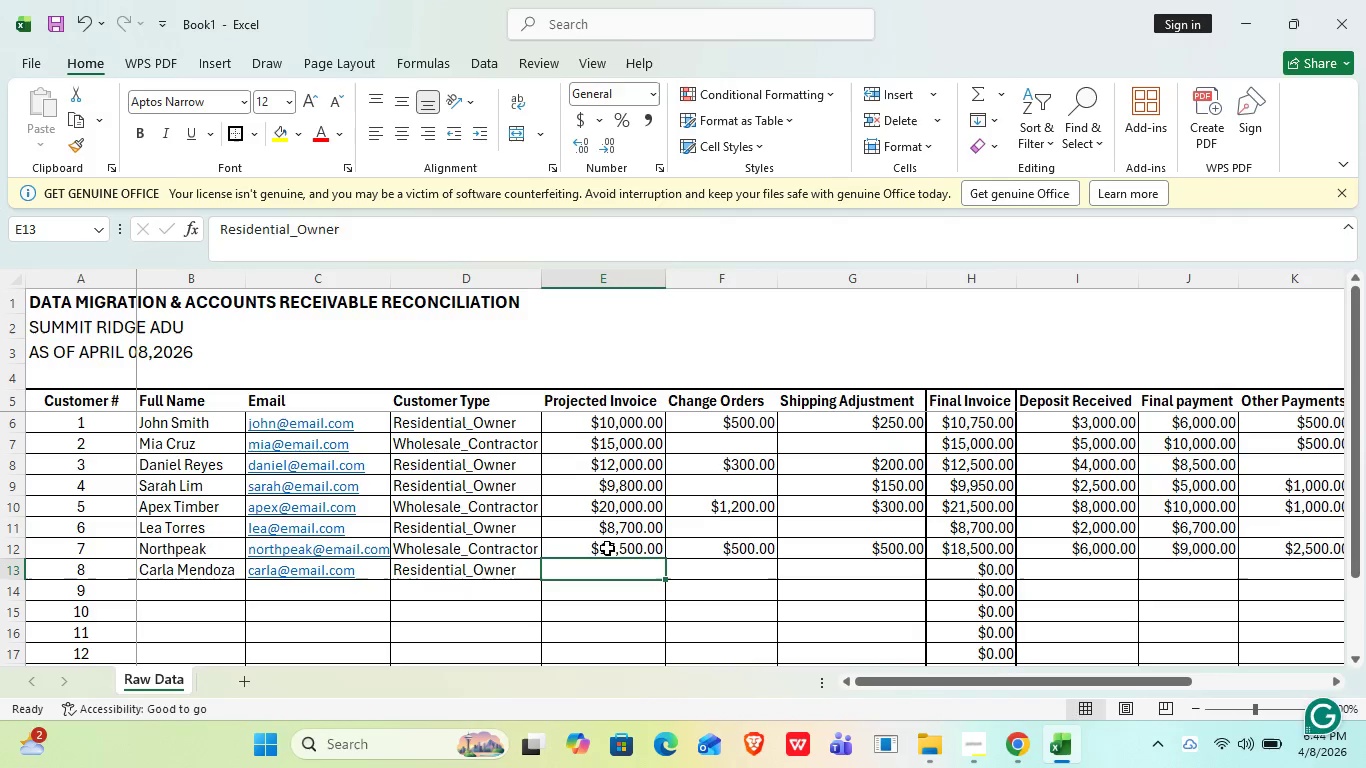 
key(ArrowRight)
 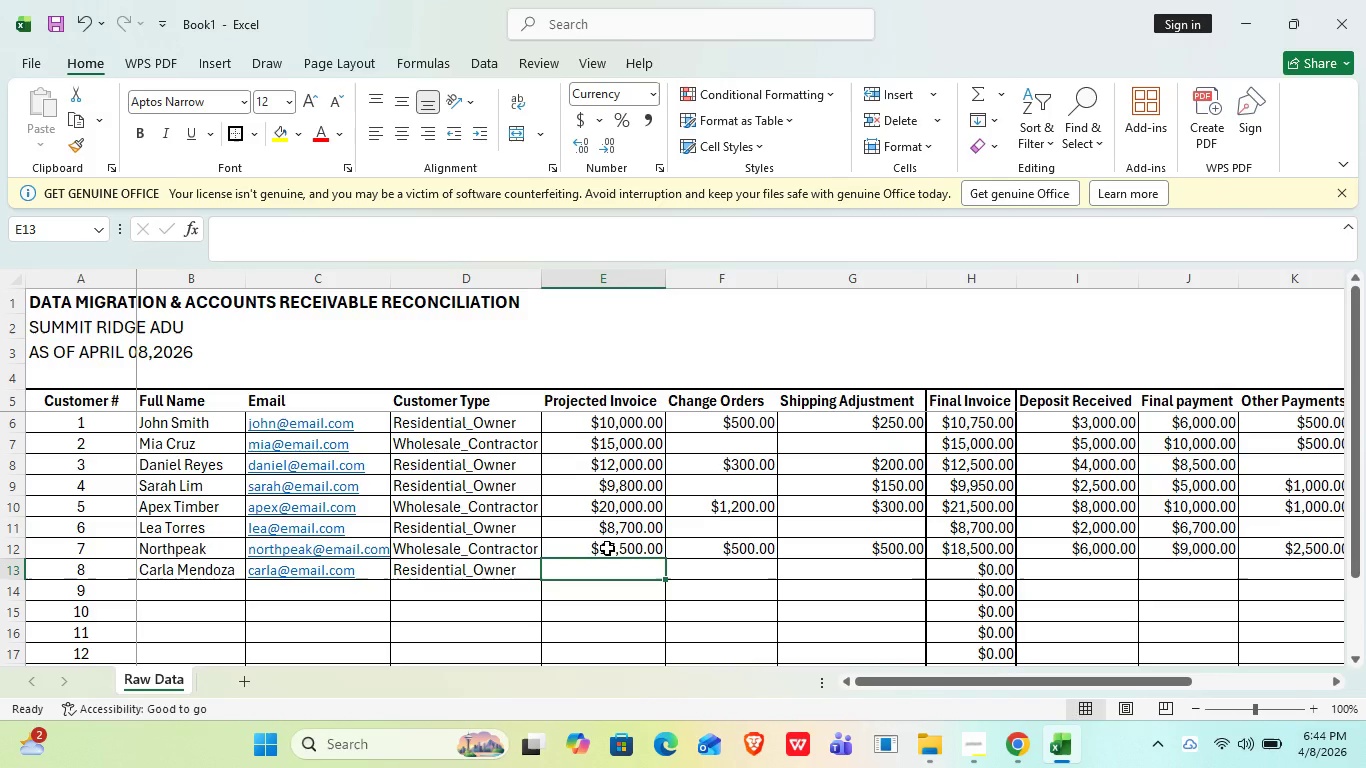 
type(11200)
 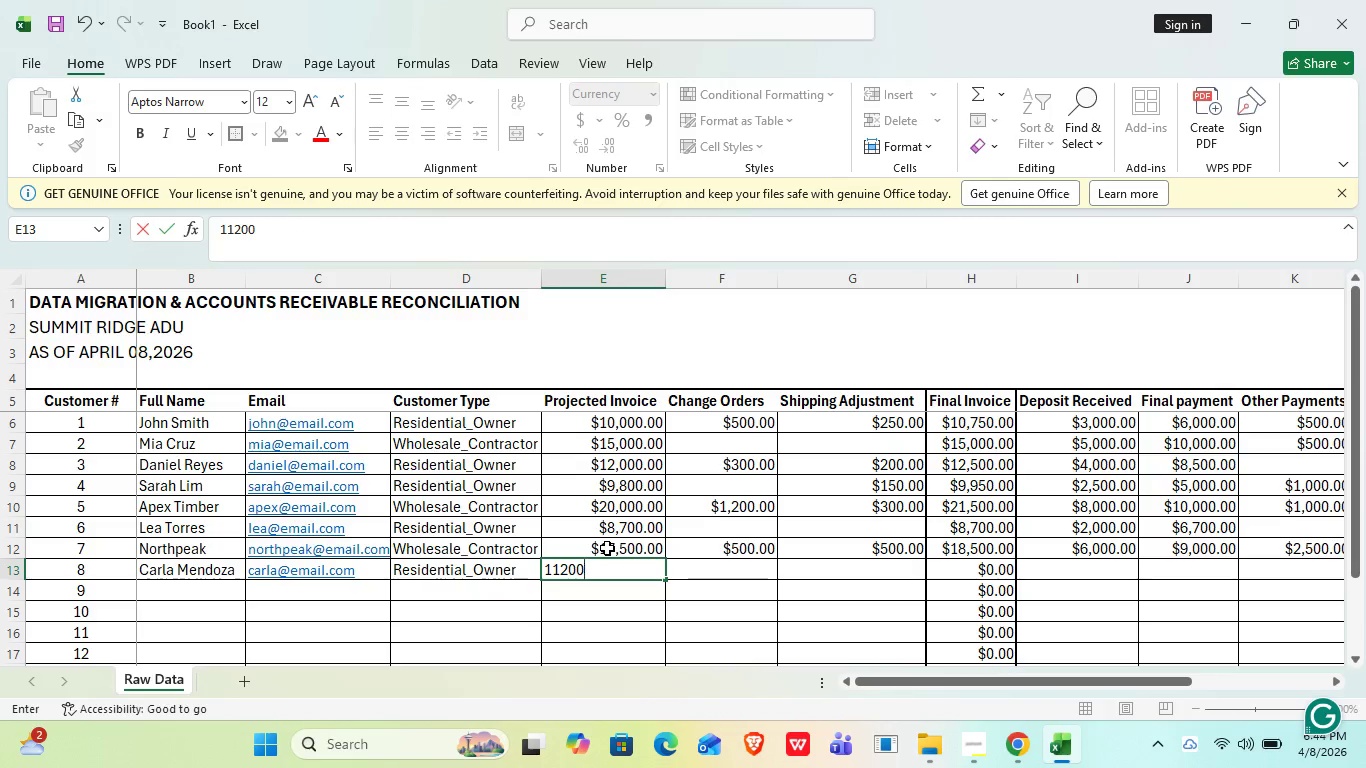 
key(ArrowDown)
 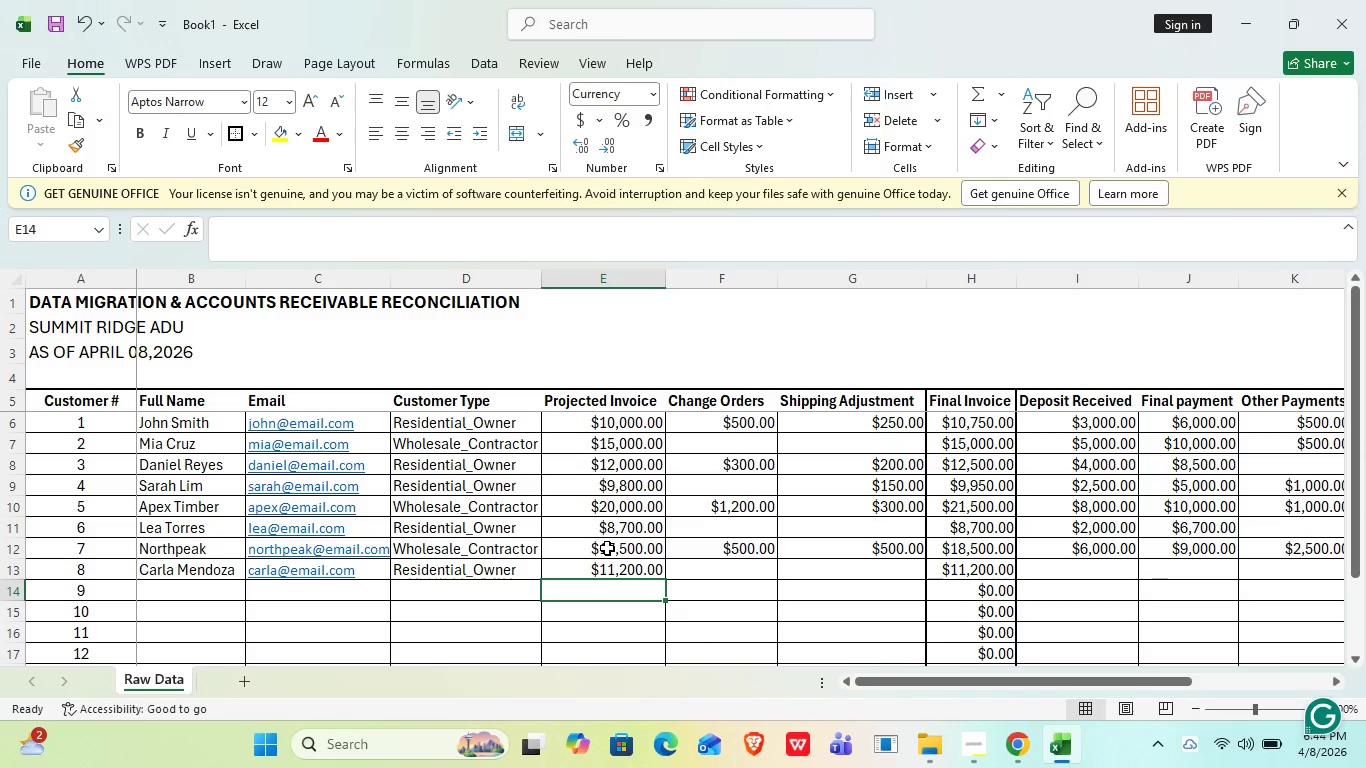 
key(ArrowRight)
 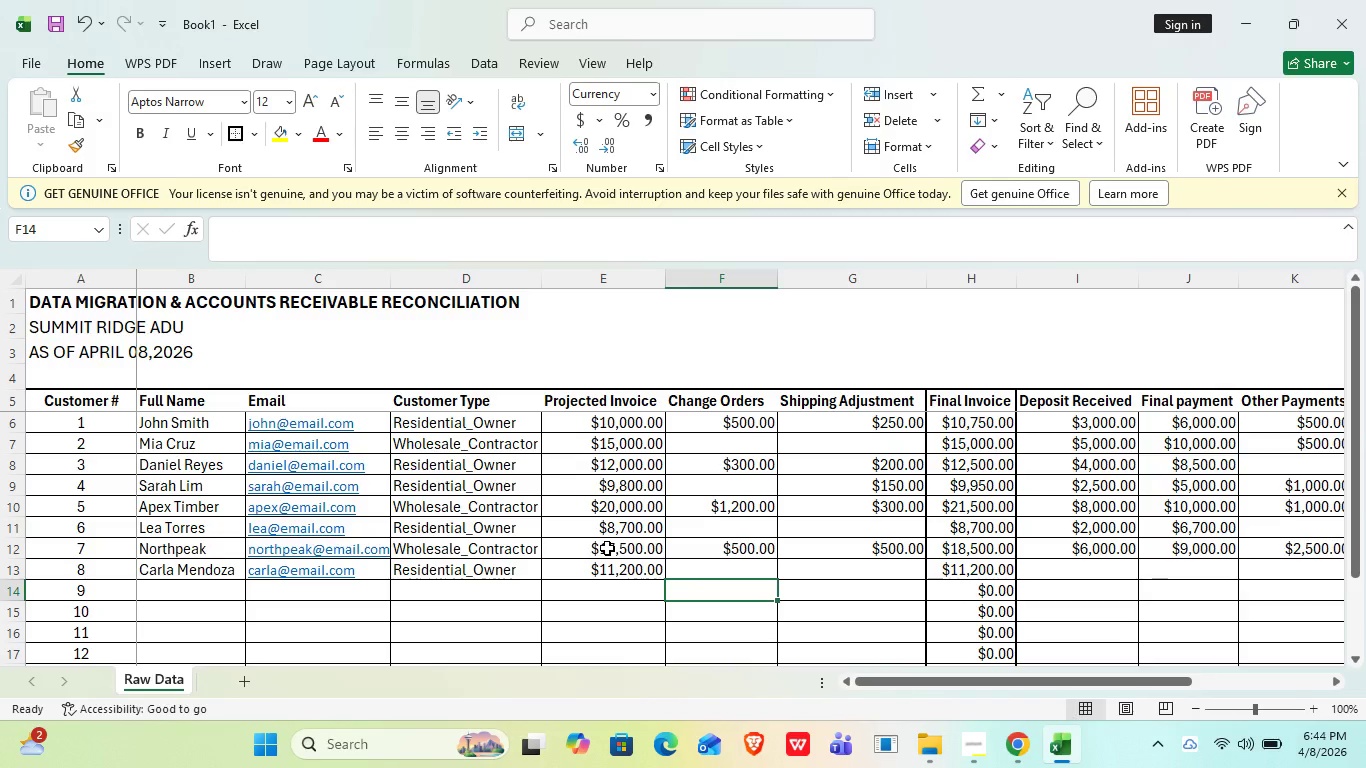 
key(ArrowUp)
 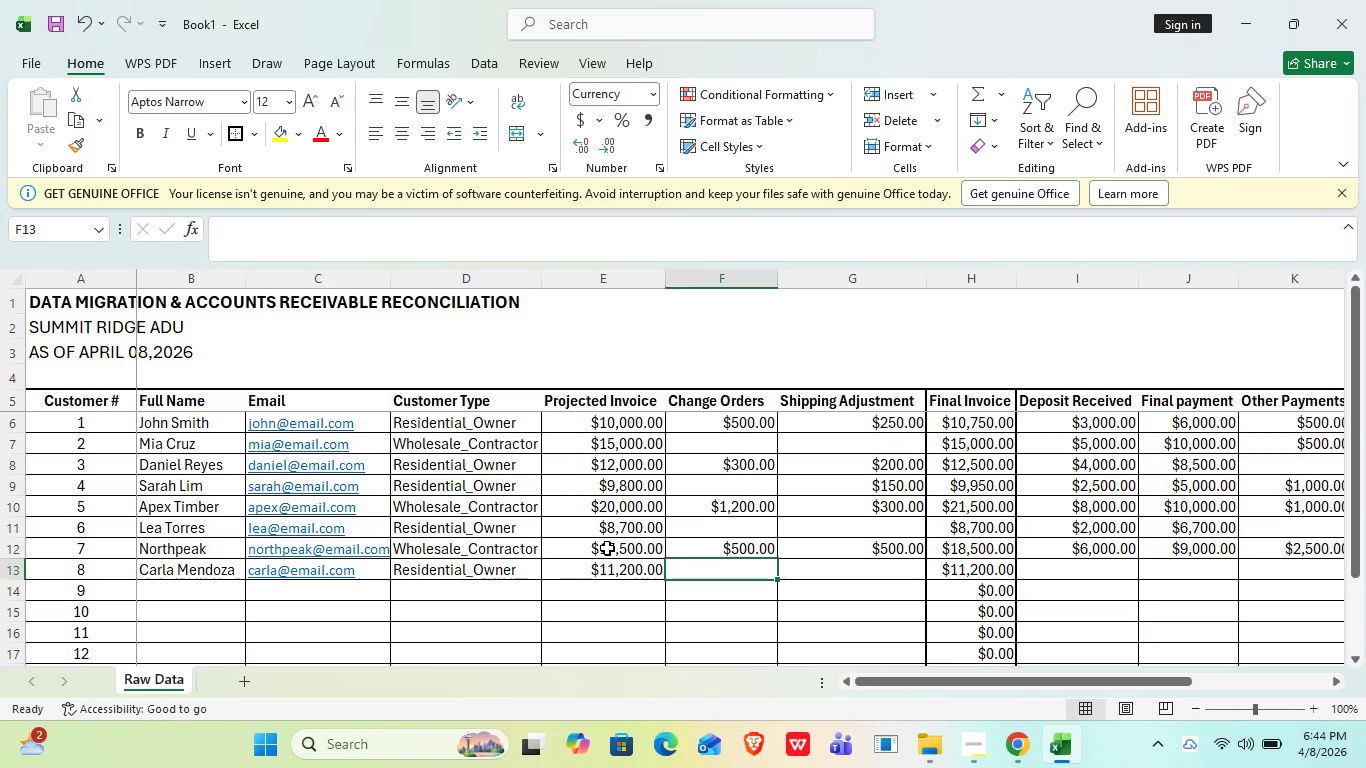 
type(250)
key(Backspace)
key(Backspace)
key(Backspace)
 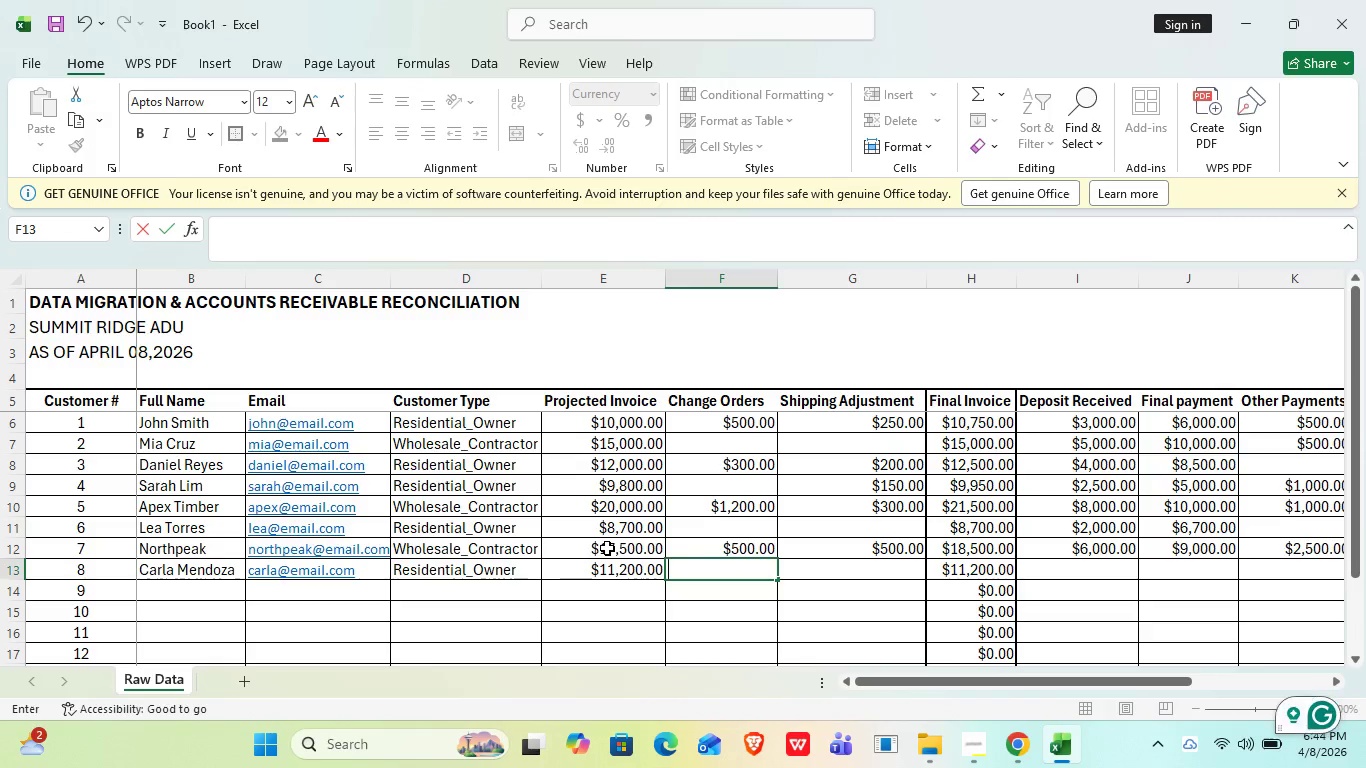 
key(ArrowDown)
 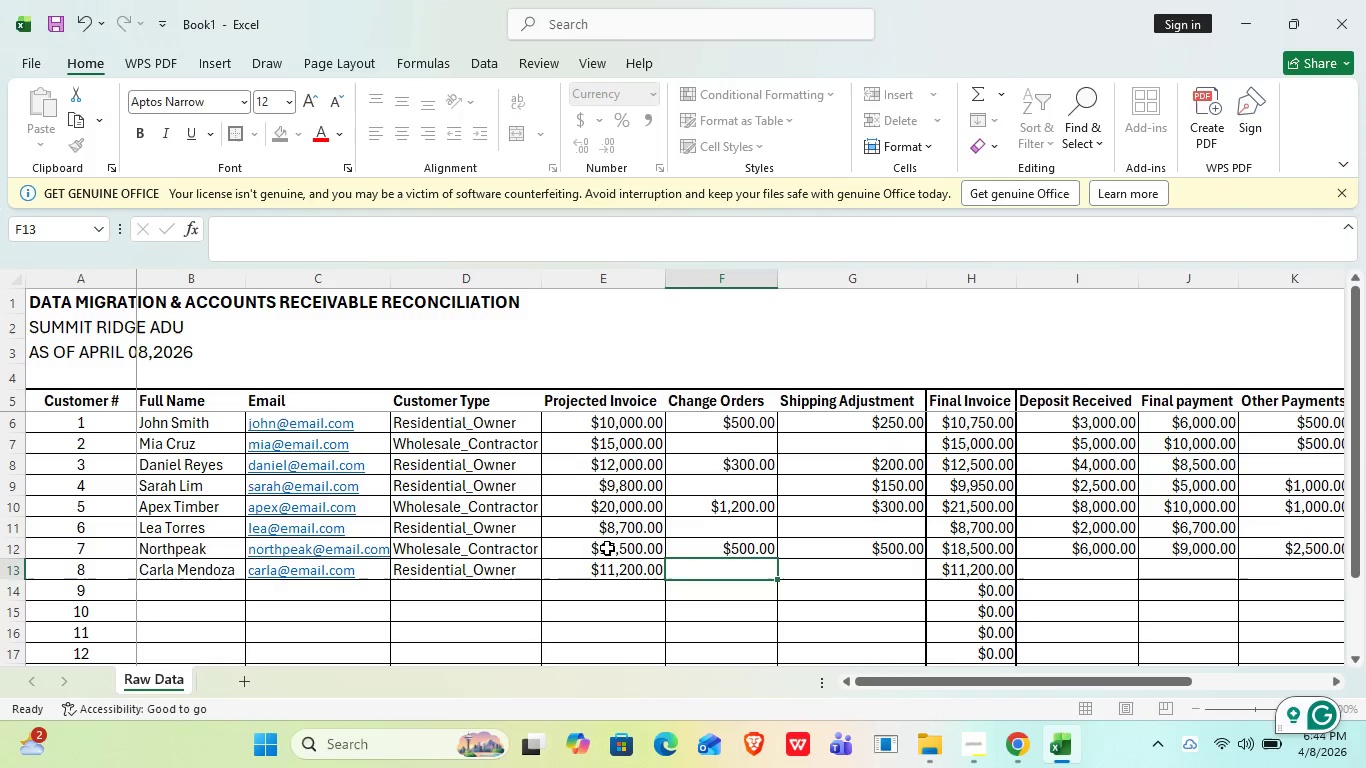 
key(ArrowUp)
 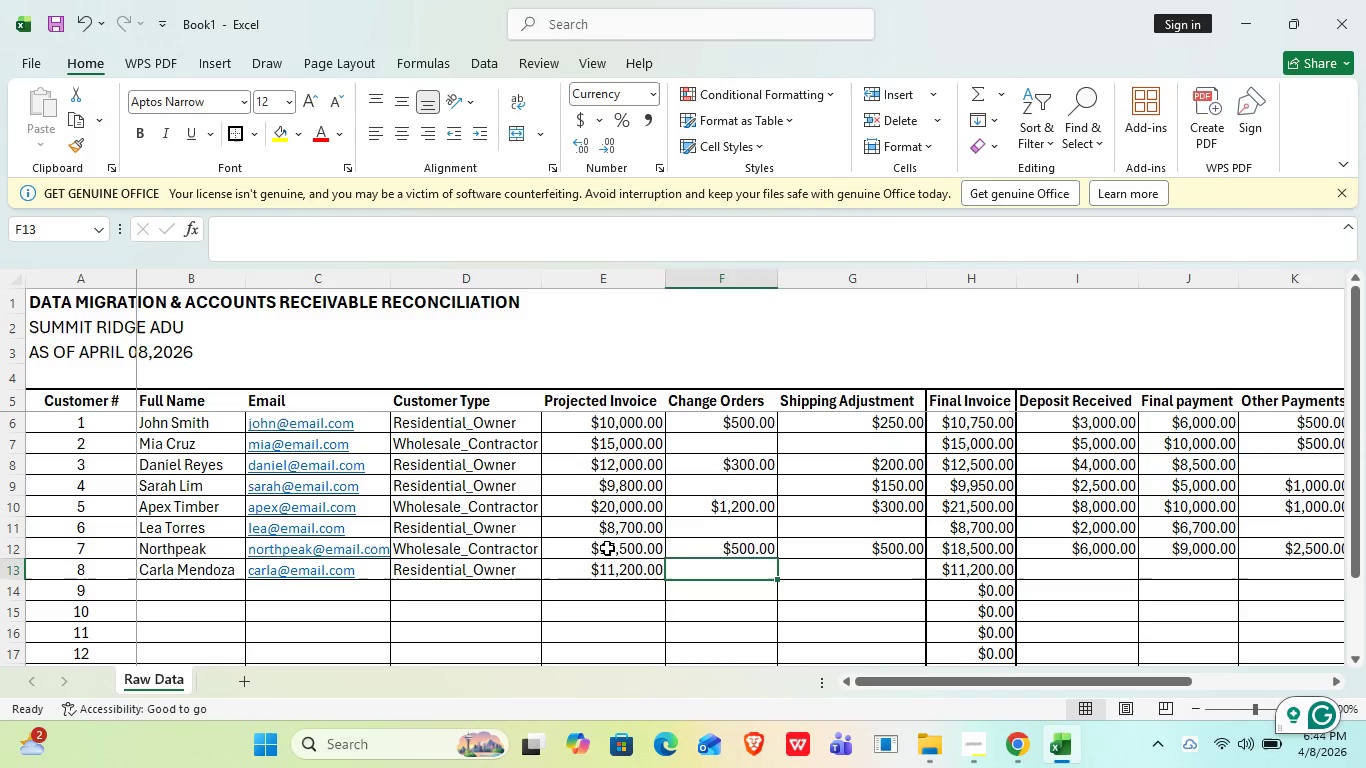 
key(ArrowRight)
 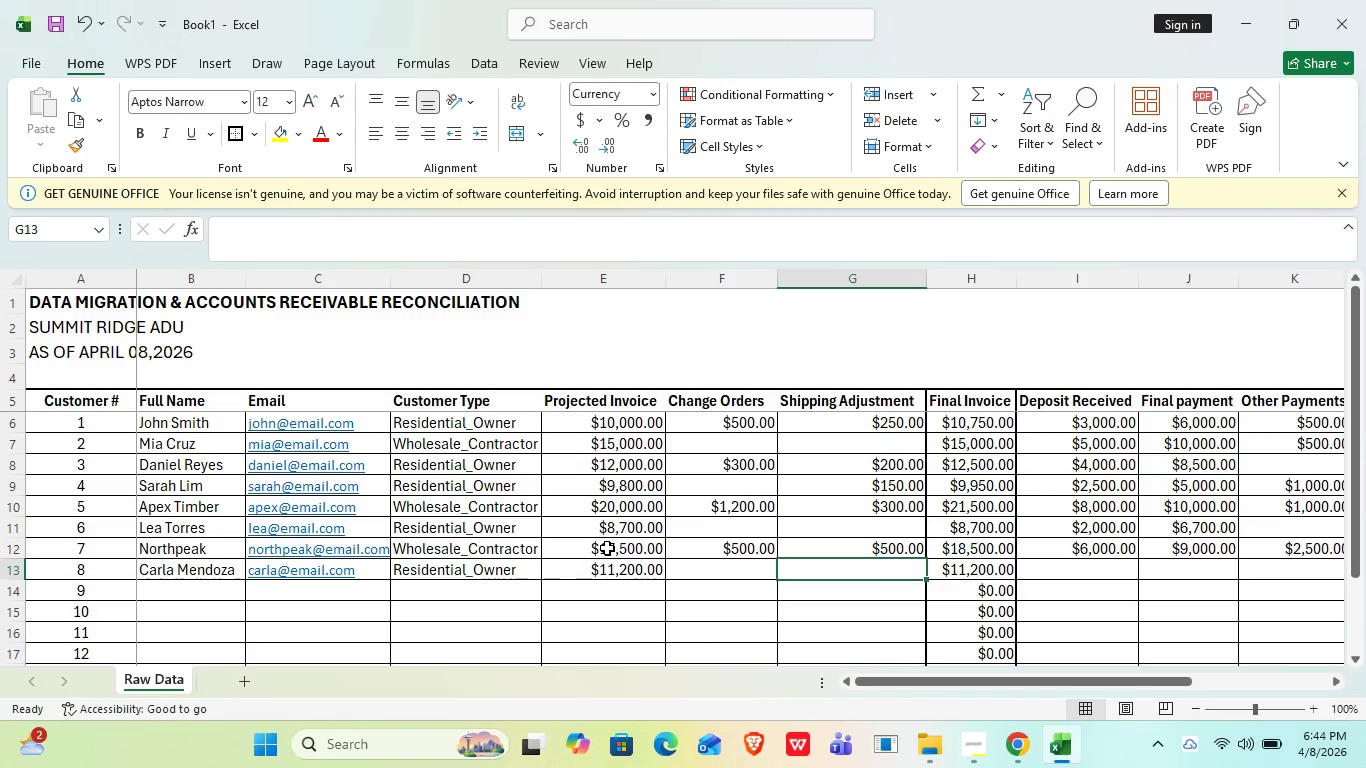 
type(250)
 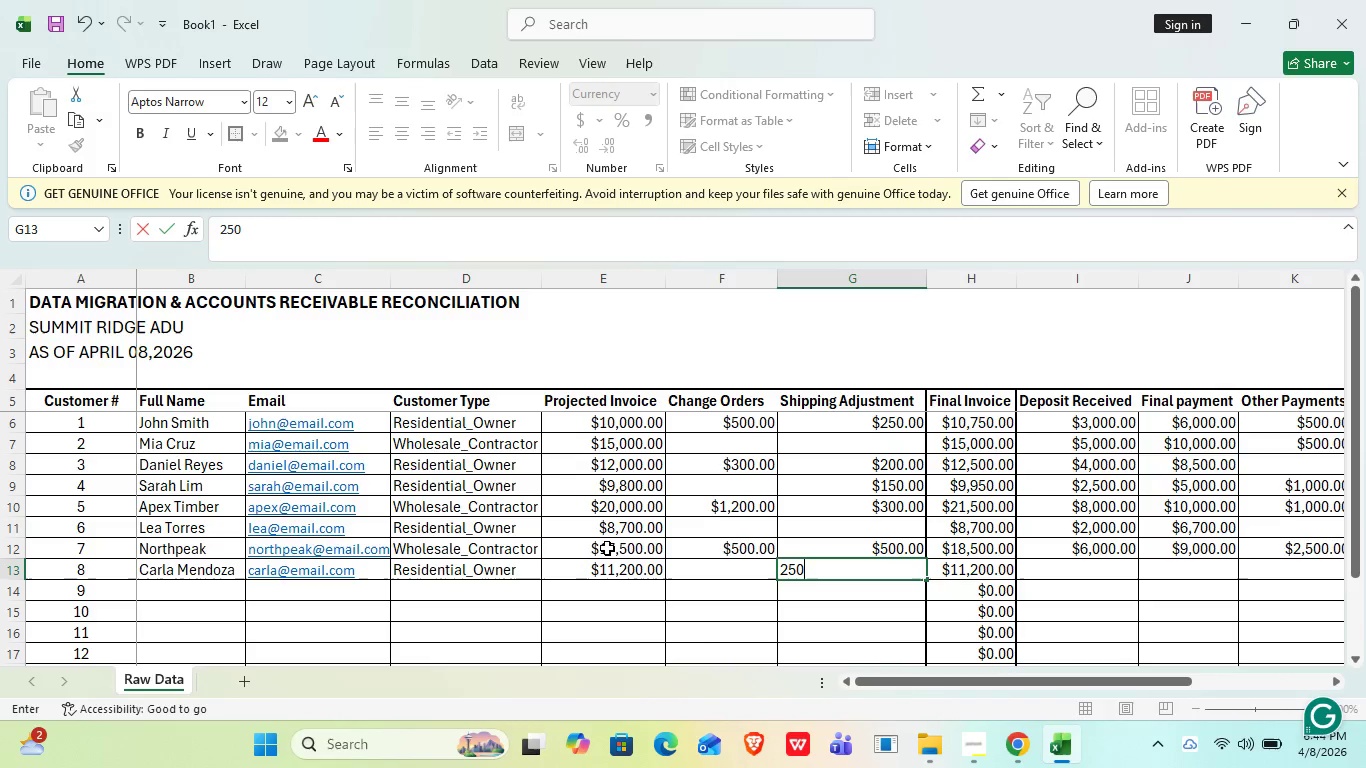 
key(ArrowDown)
 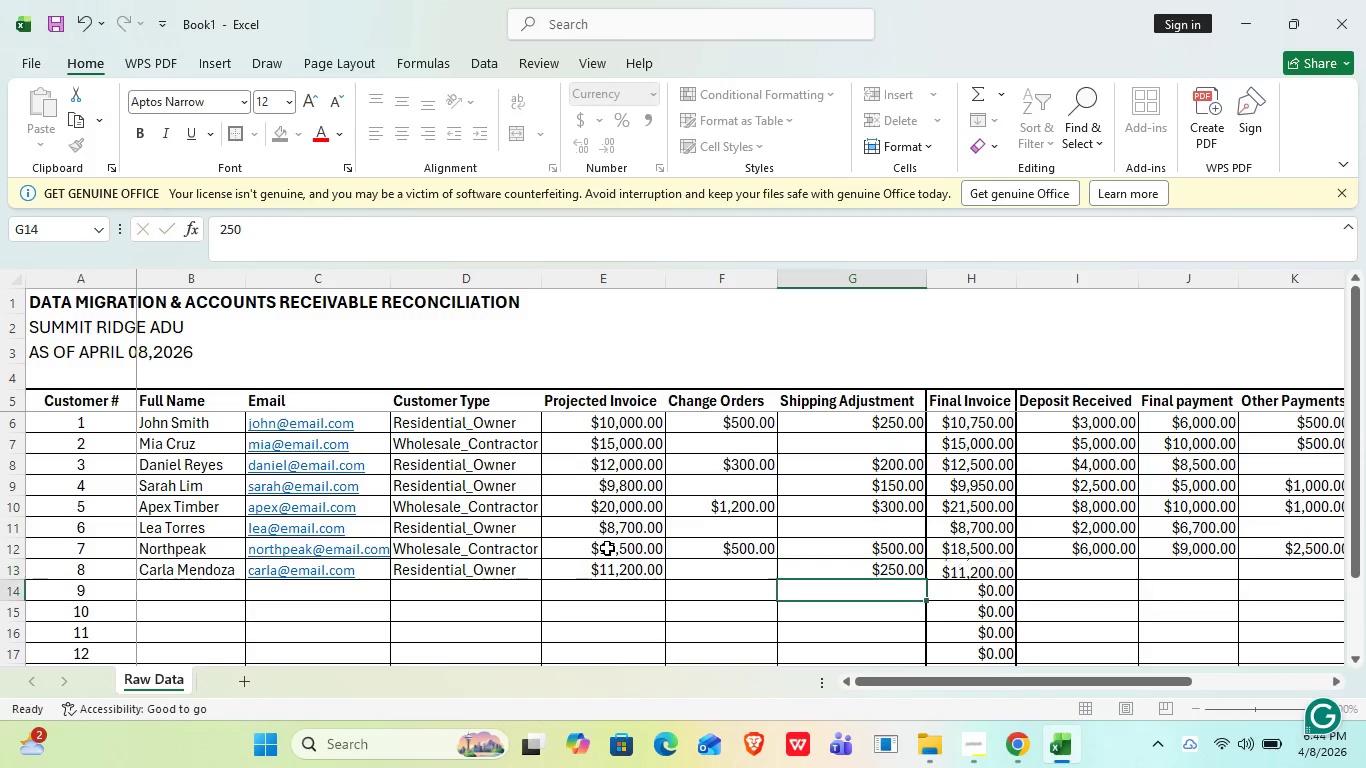 
key(ArrowUp)
 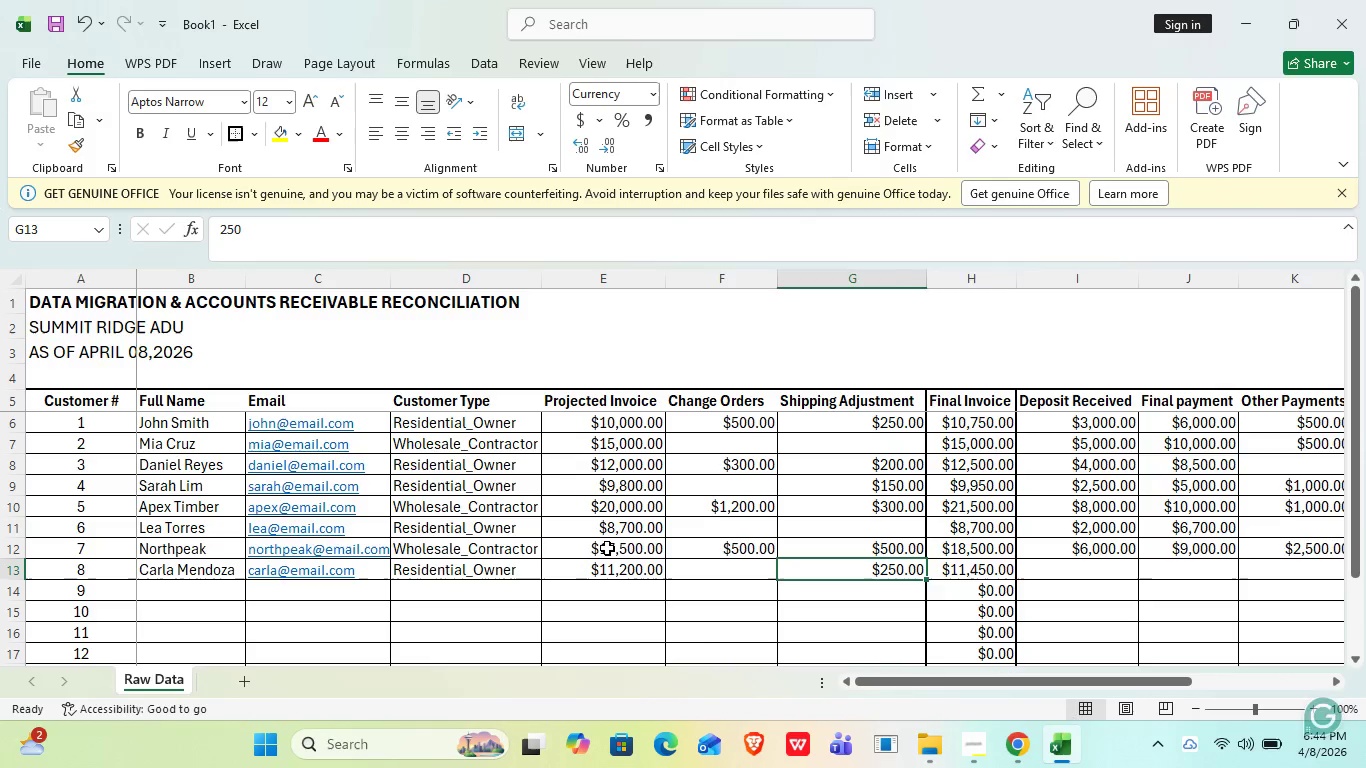 
key(ArrowRight)
 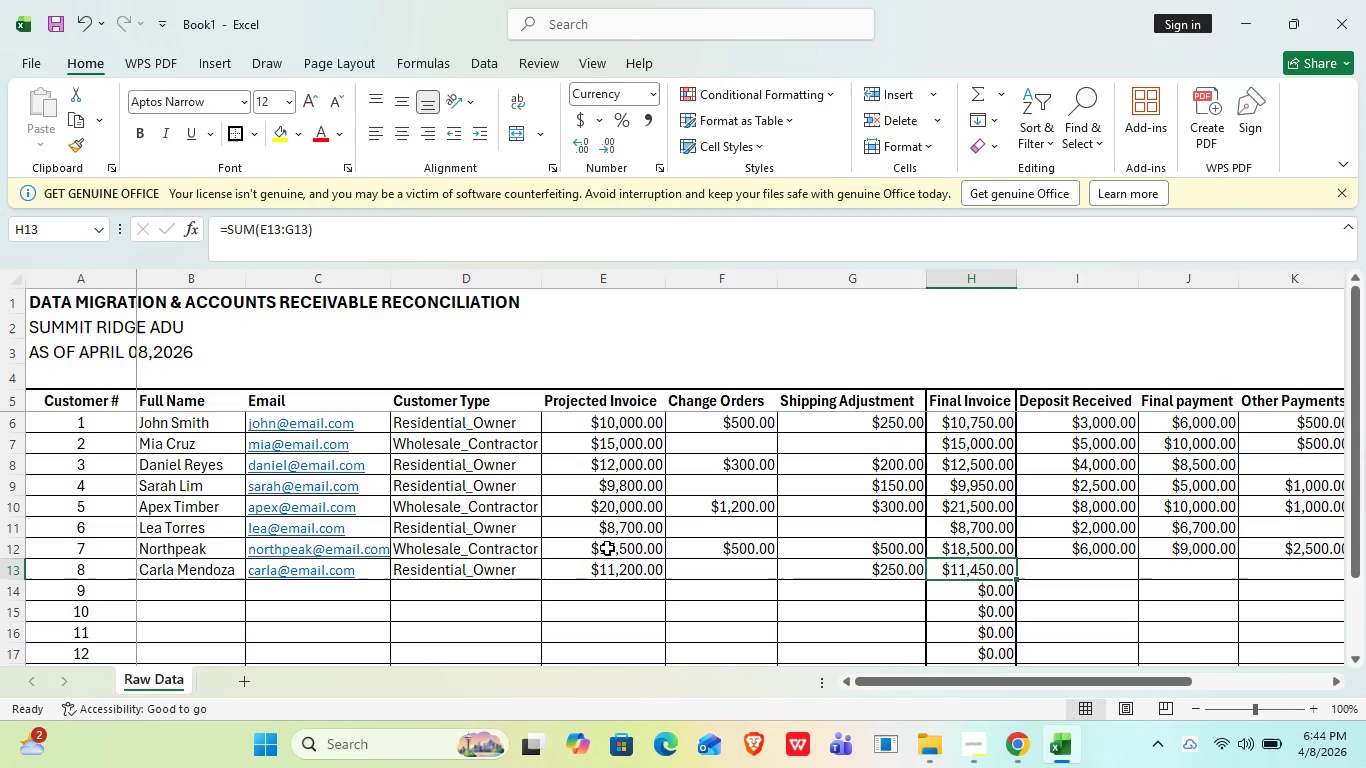 
key(ArrowRight)
 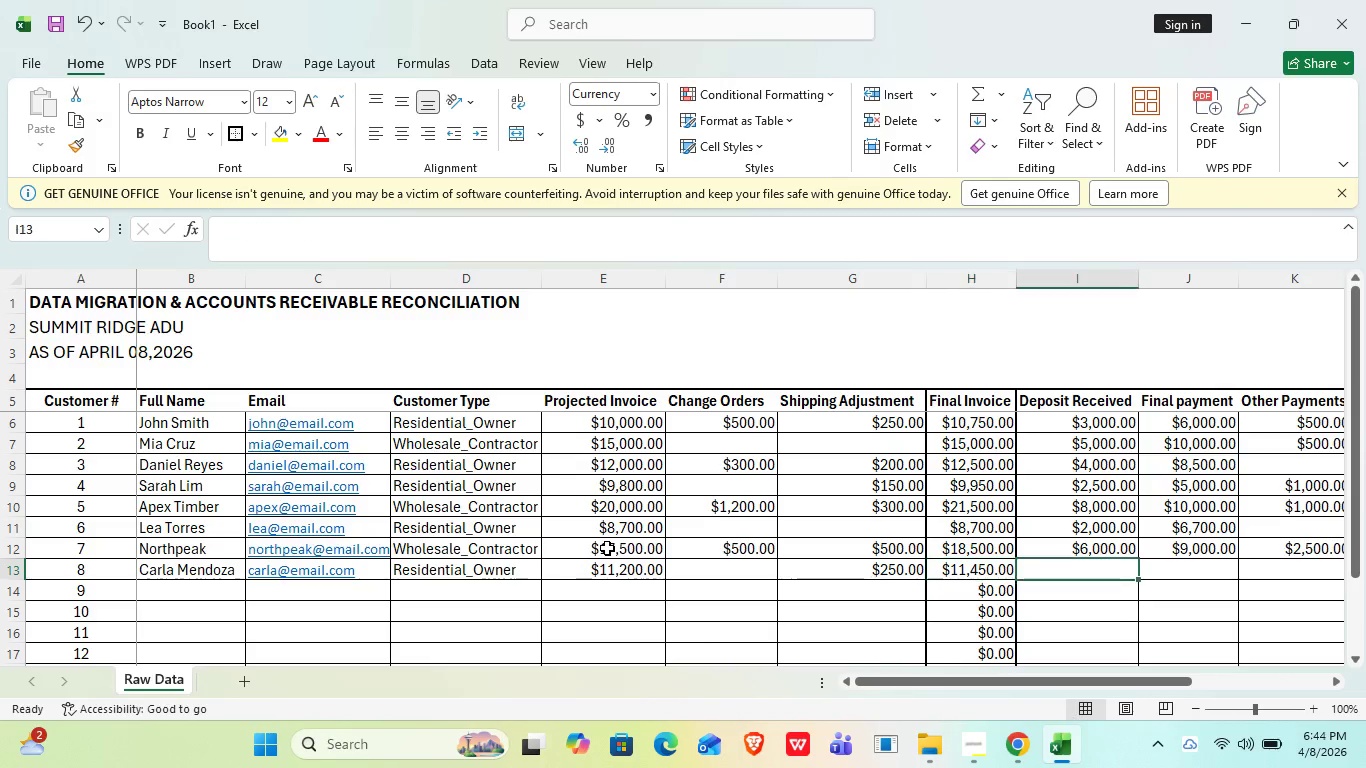 
key(ArrowRight)
 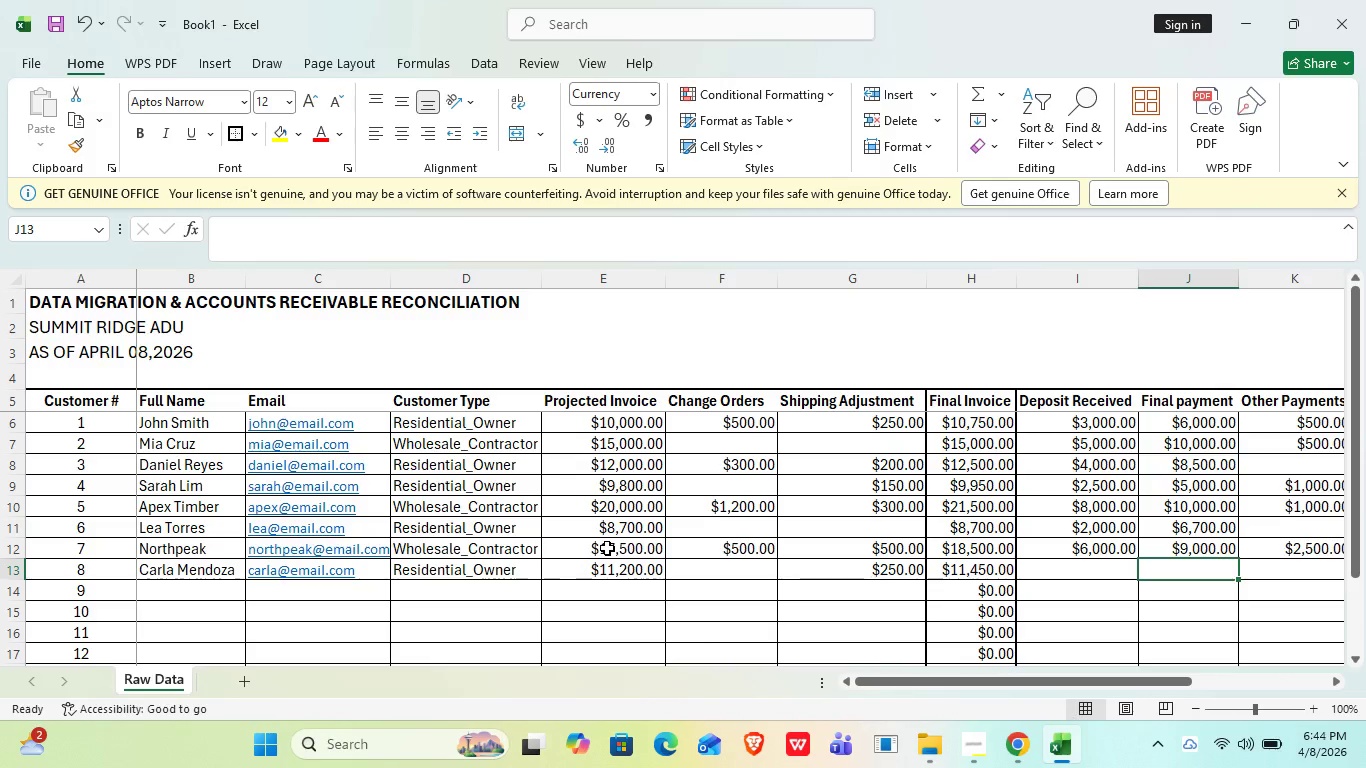 
key(ArrowLeft)
 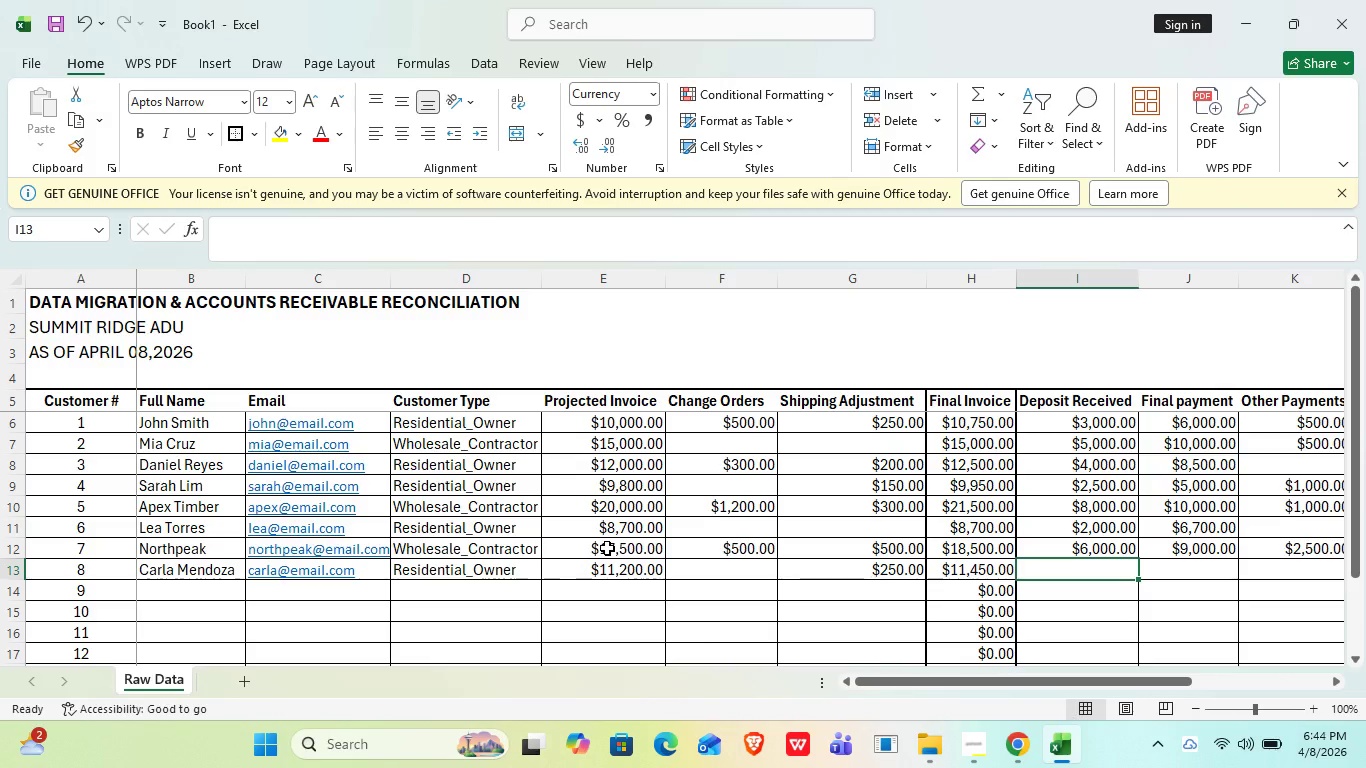 
type(3000)
 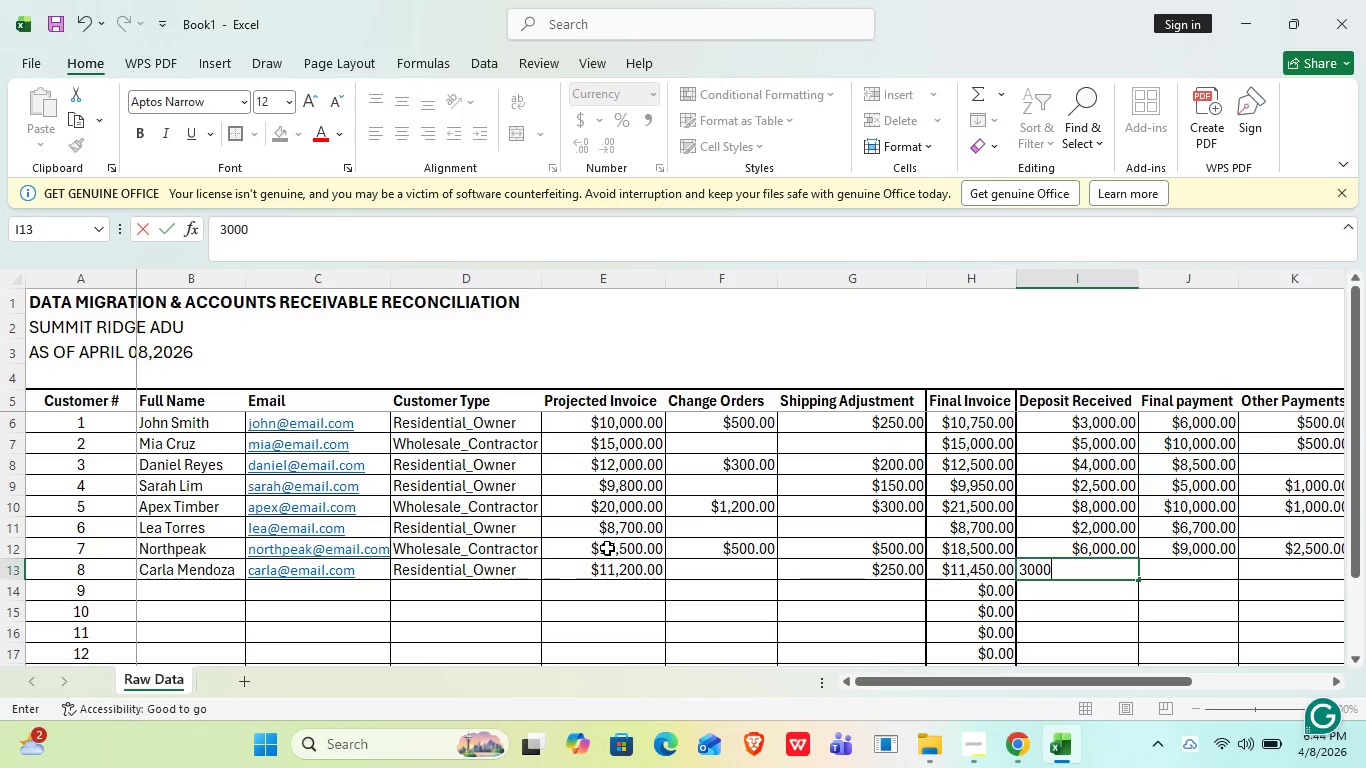 
key(ArrowRight)
 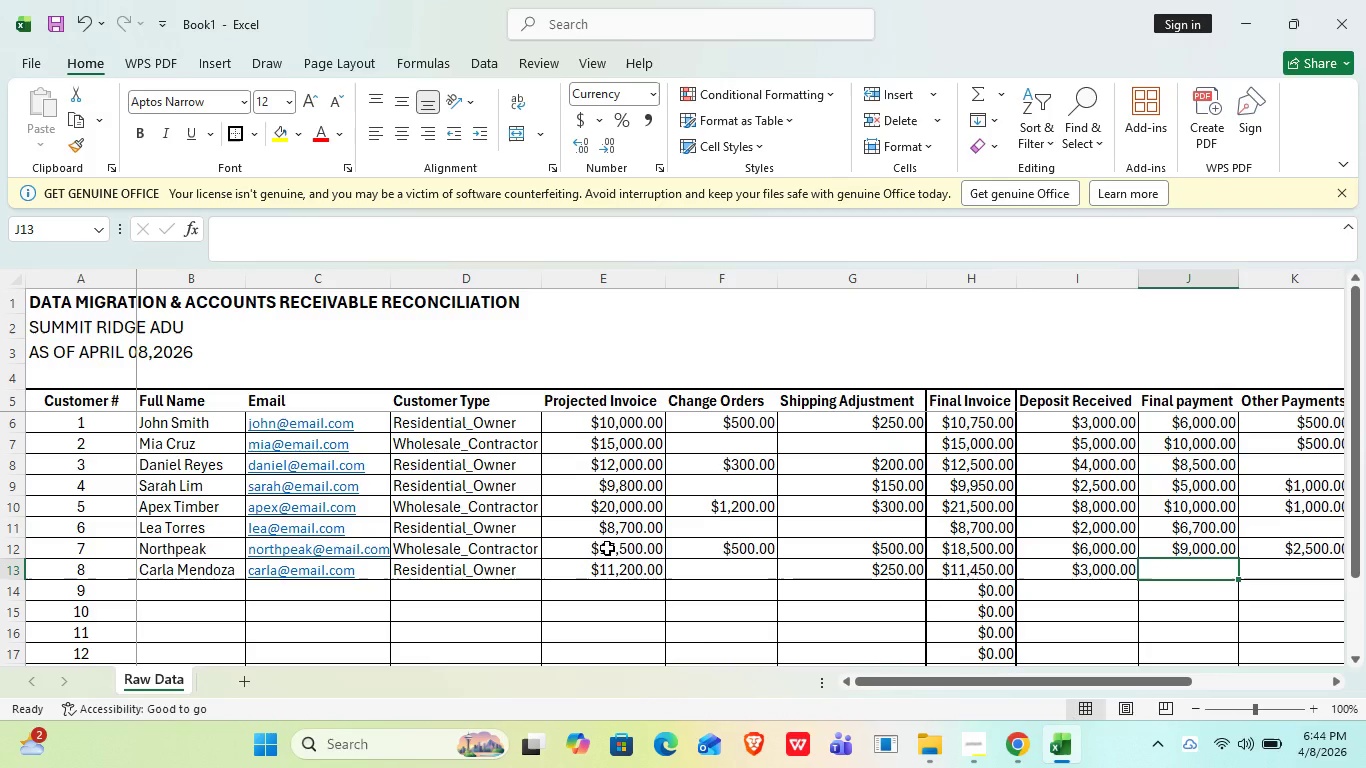 
type(5000)
 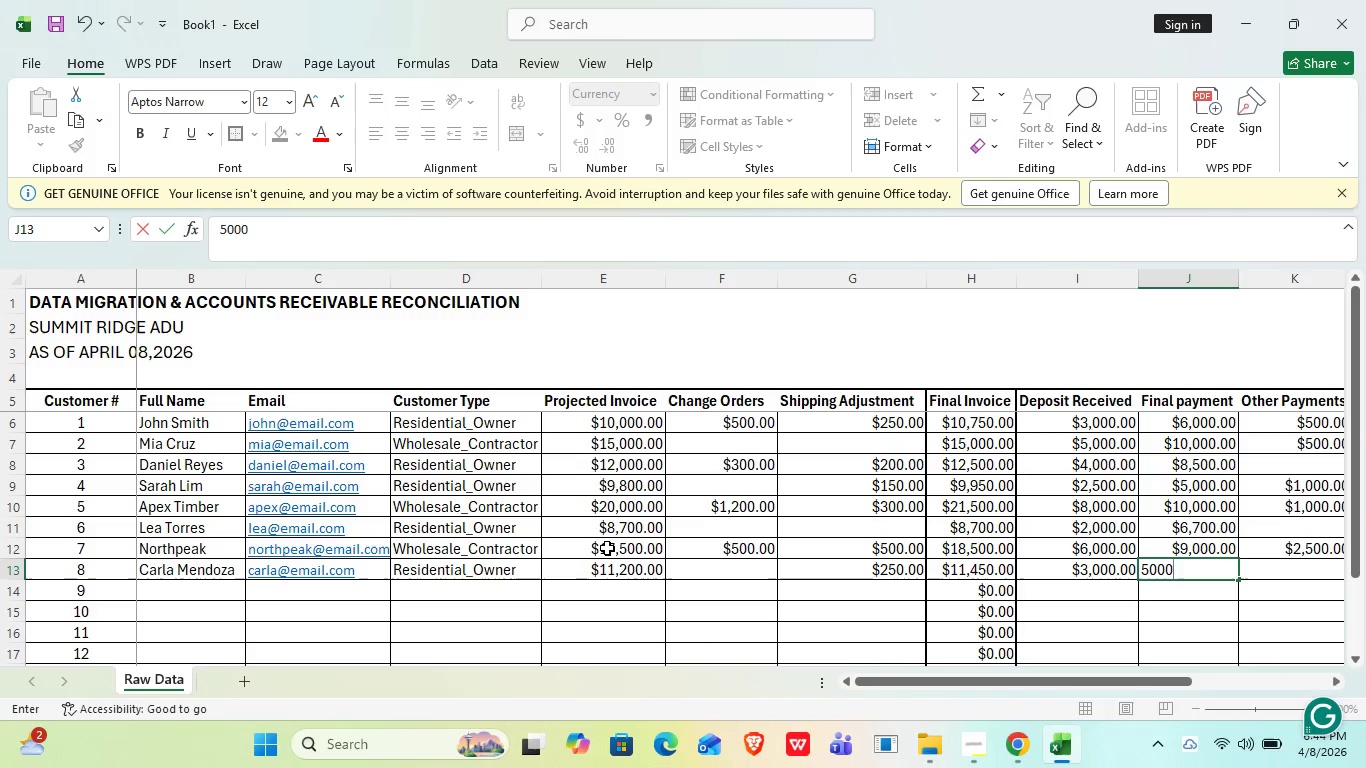 
key(ArrowRight)
 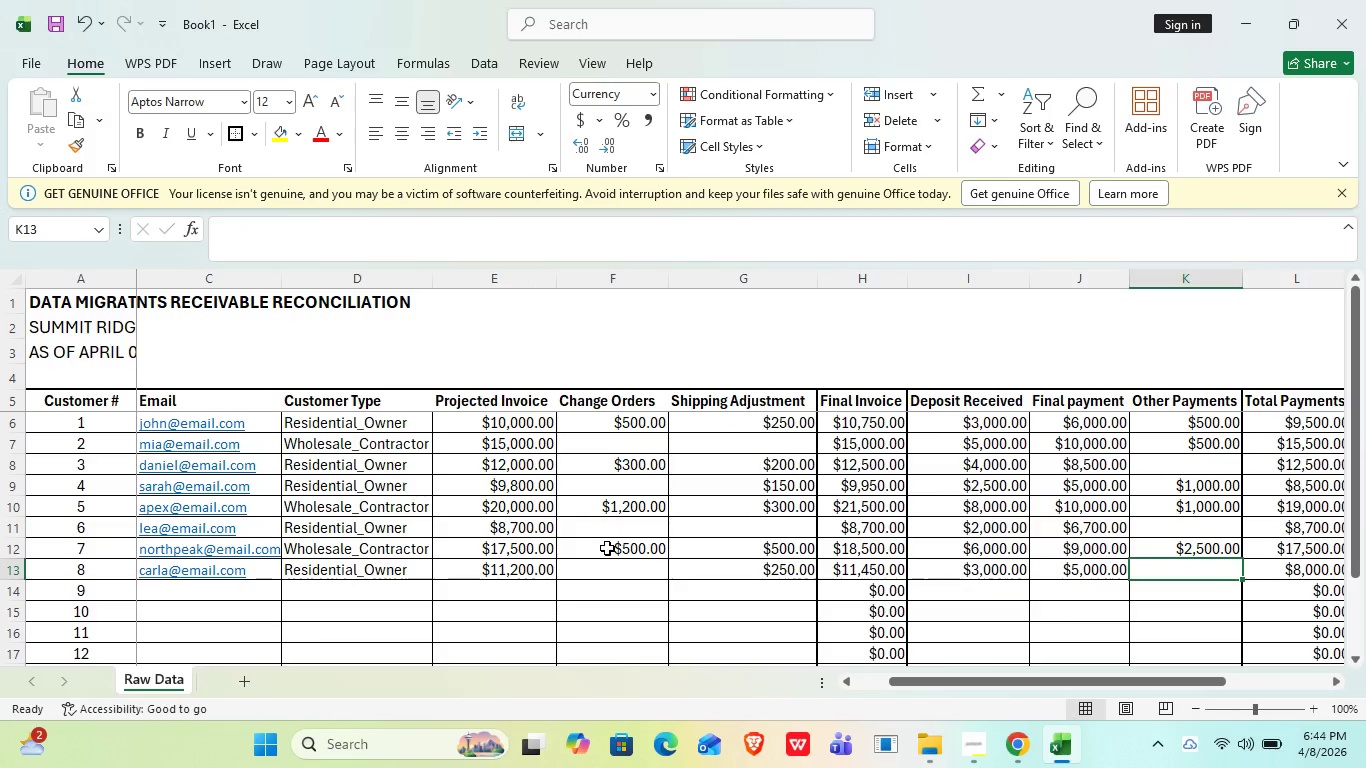 
type(3500)
 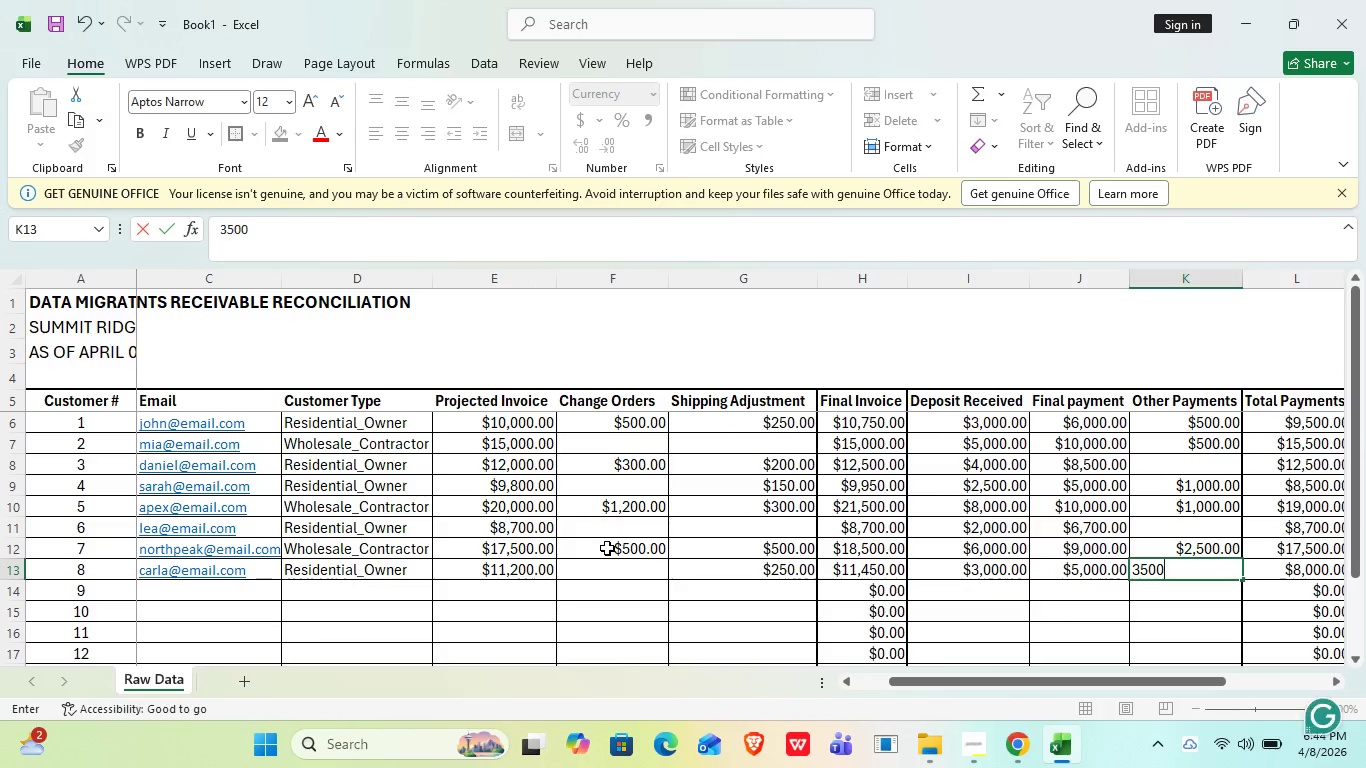 
key(ArrowDown)
 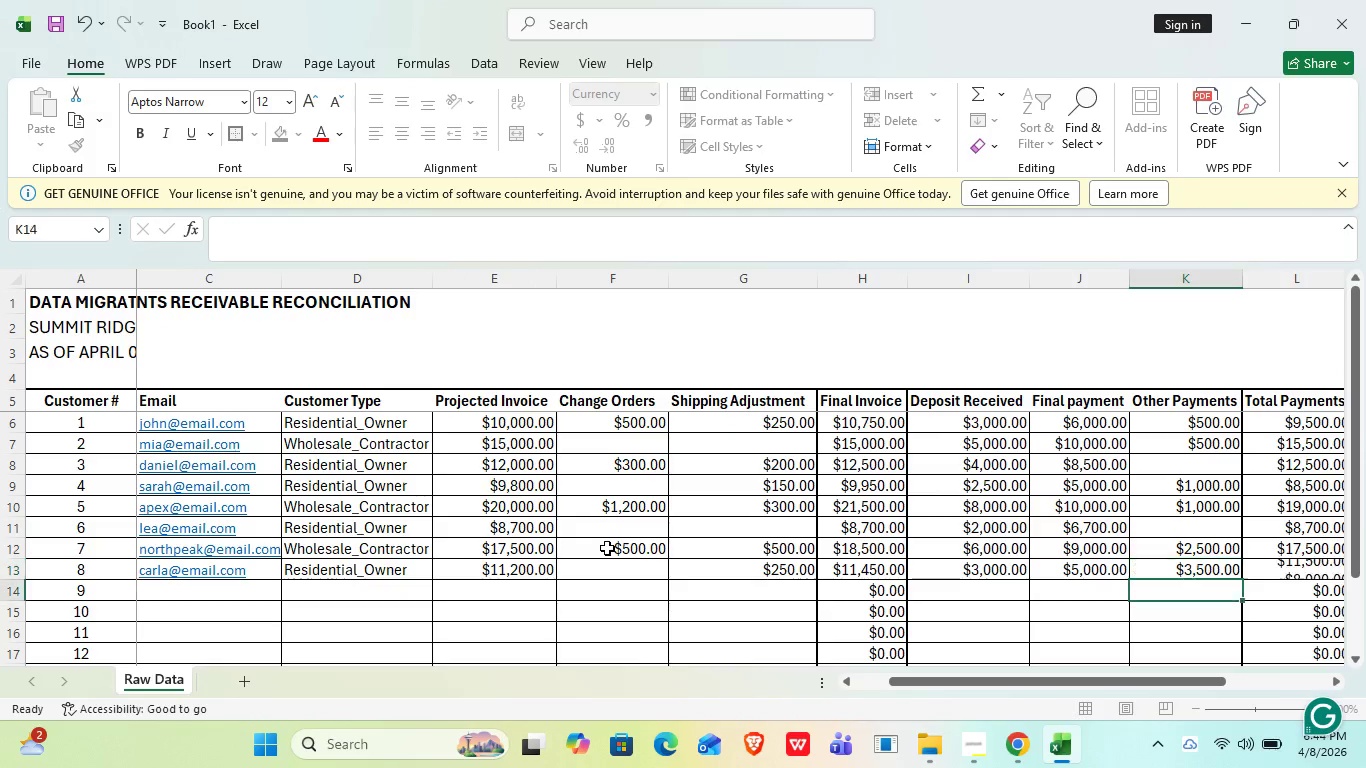 
key(ArrowUp)
 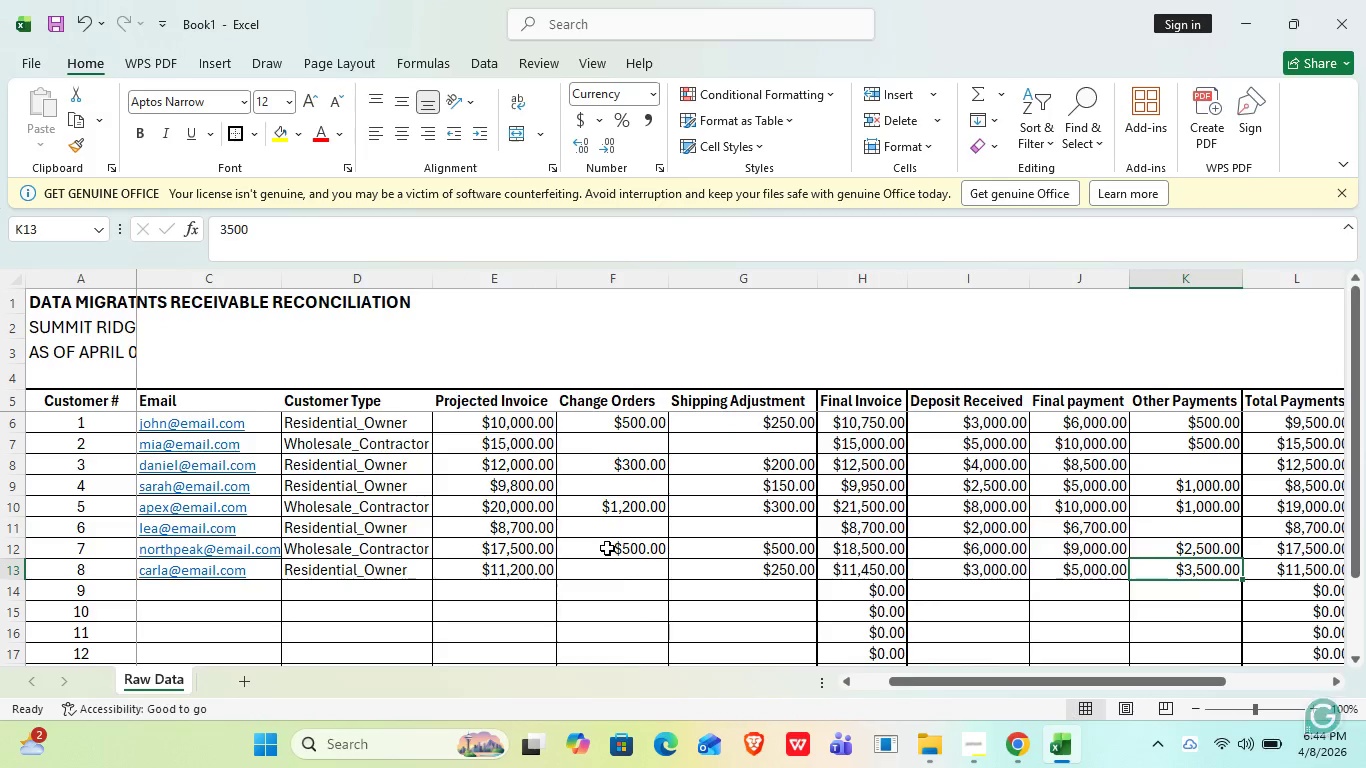 
key(ArrowRight)
 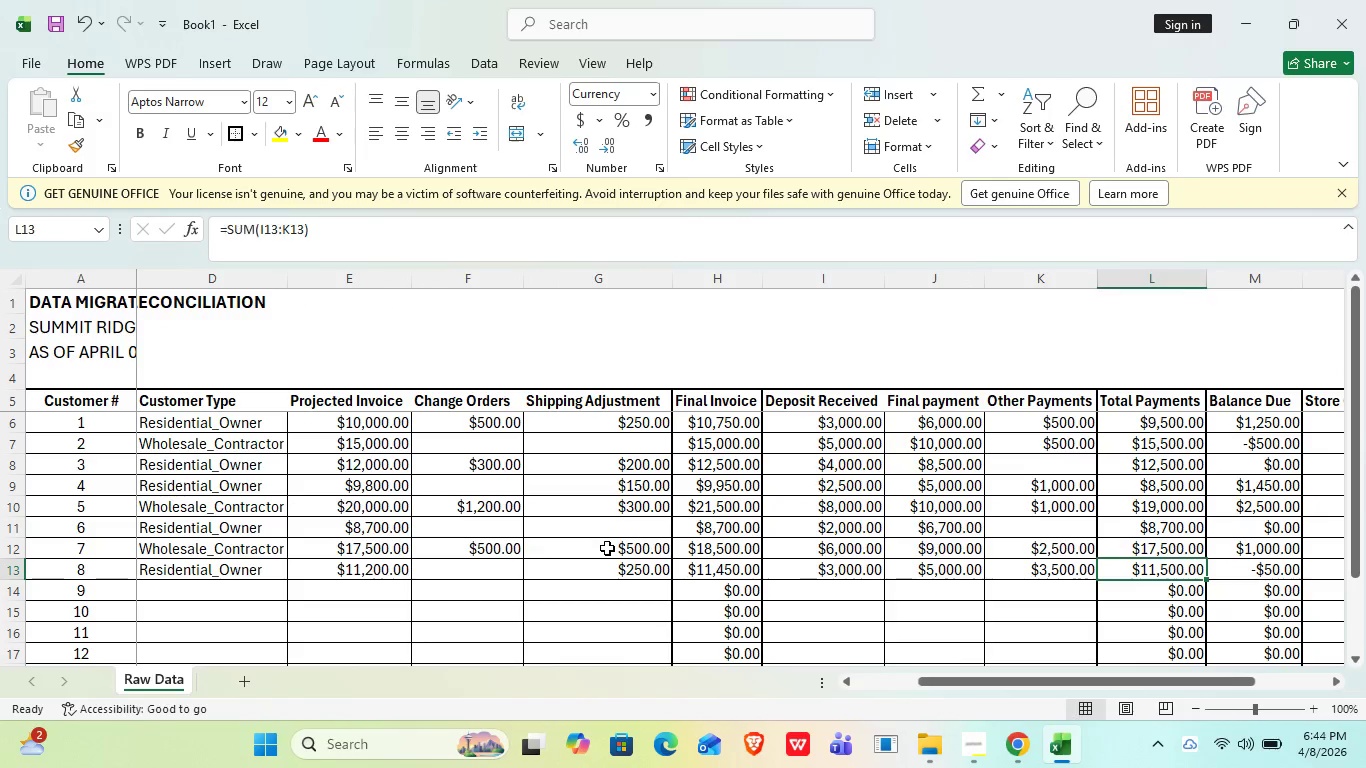 
key(ArrowRight)
 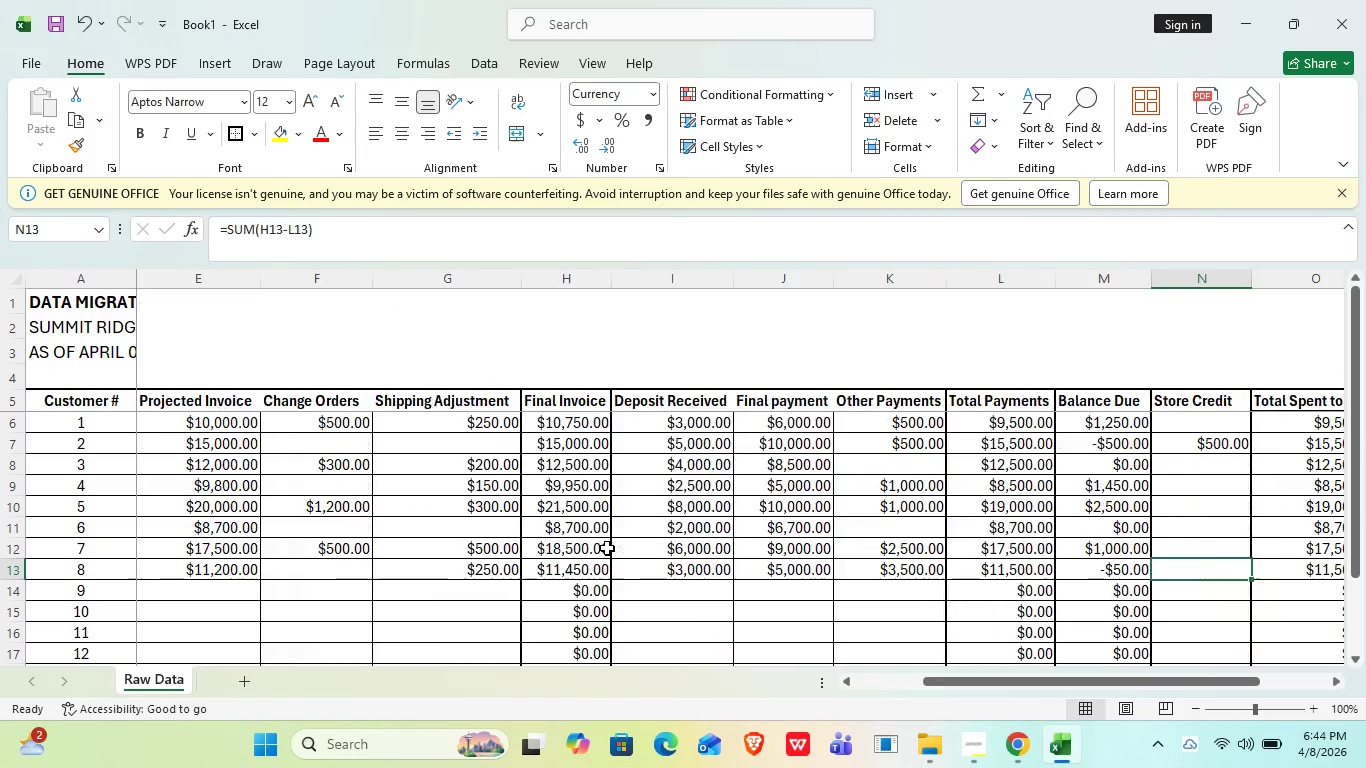 
key(ArrowRight)
 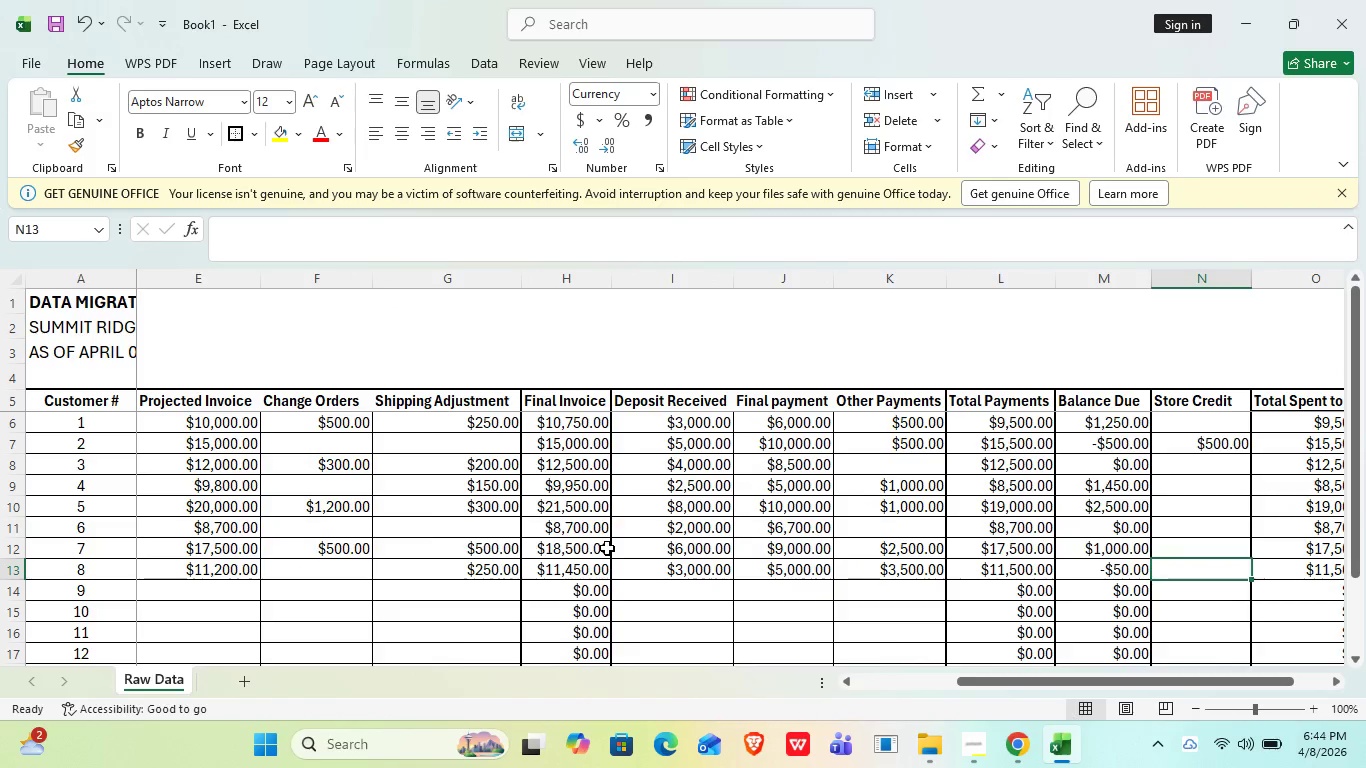 
key(ArrowRight)
 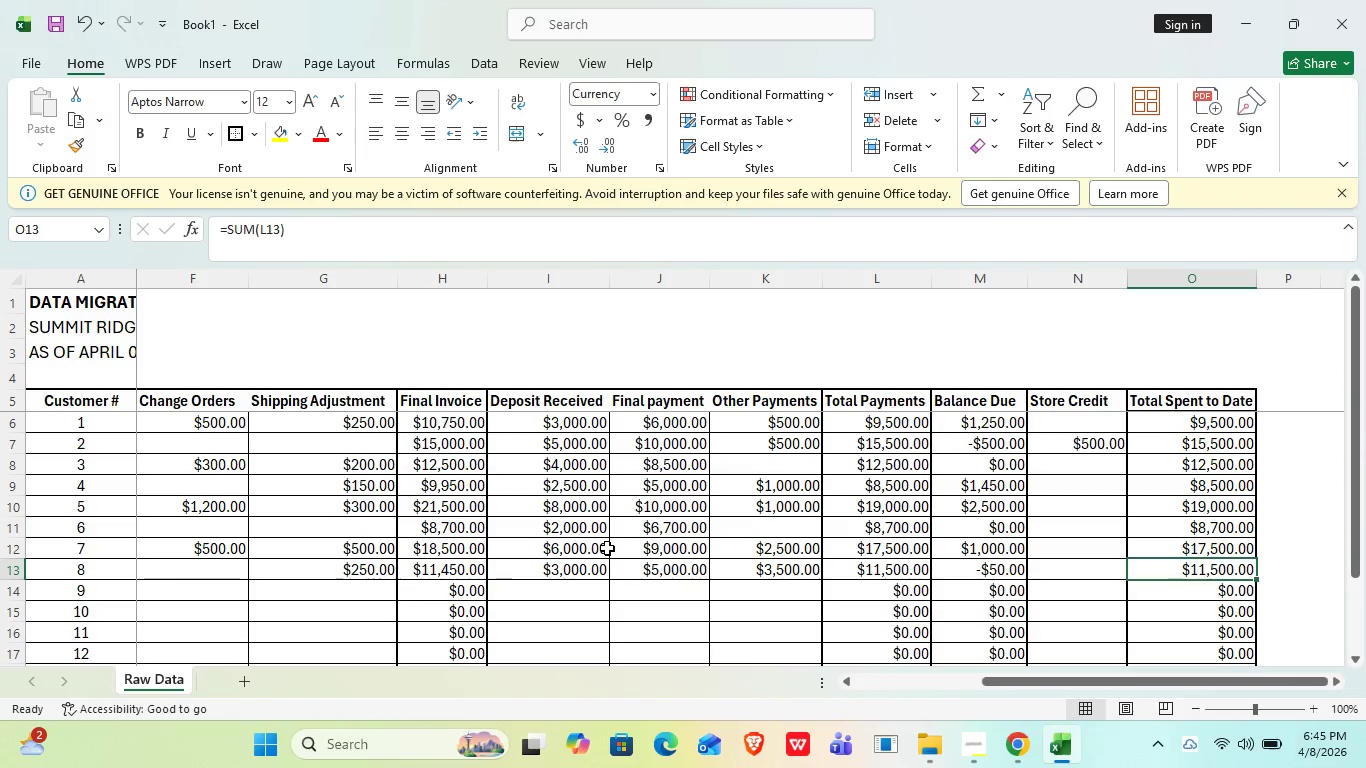 
key(ArrowRight)
 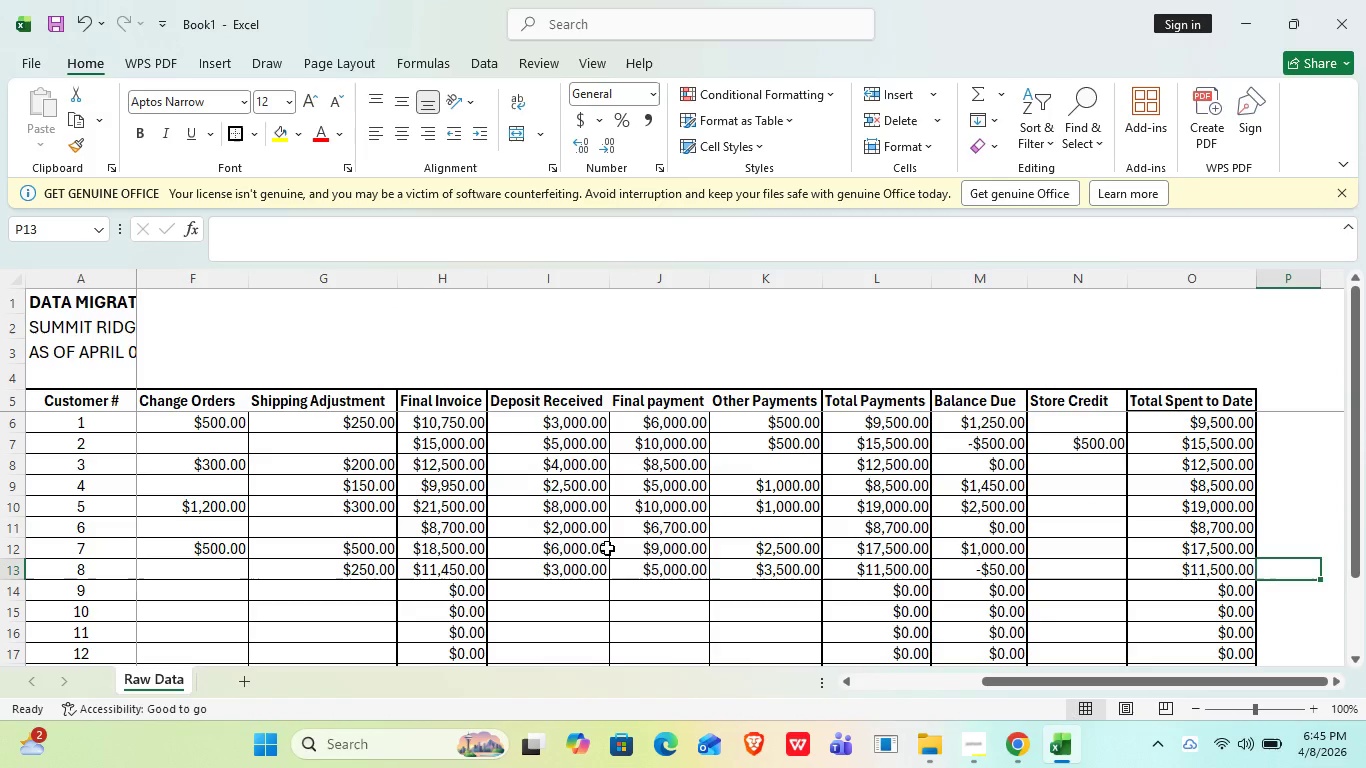 
key(ArrowDown)
 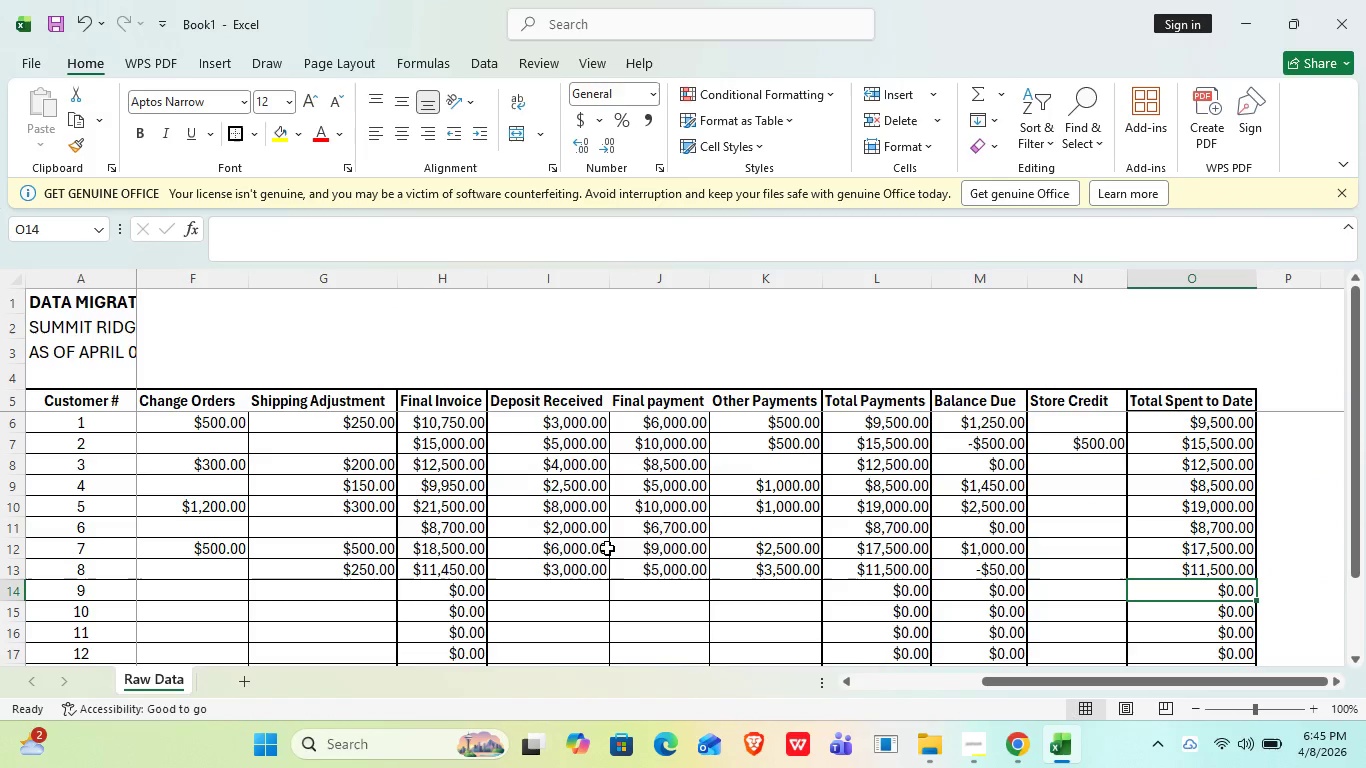 
hold_key(key=ArrowLeft, duration=1.28)
 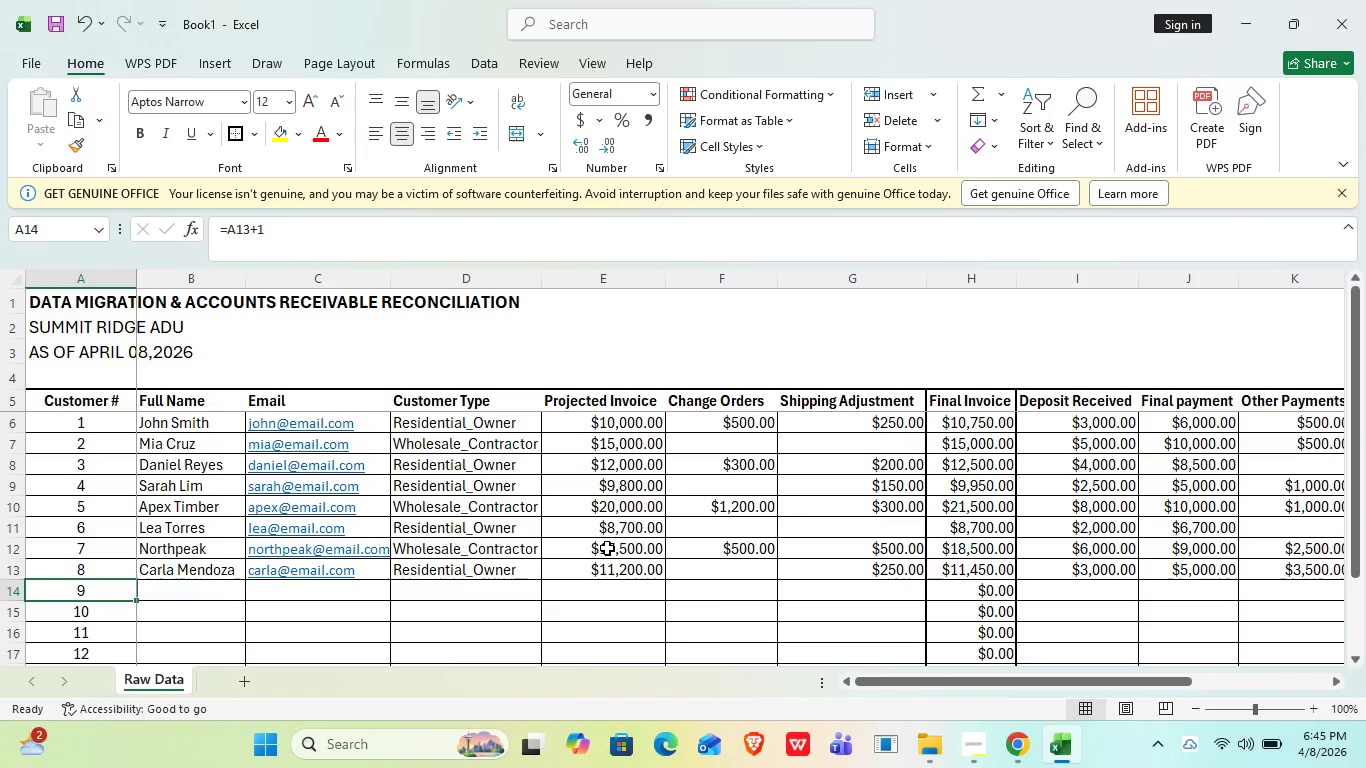 
key(ArrowRight)
 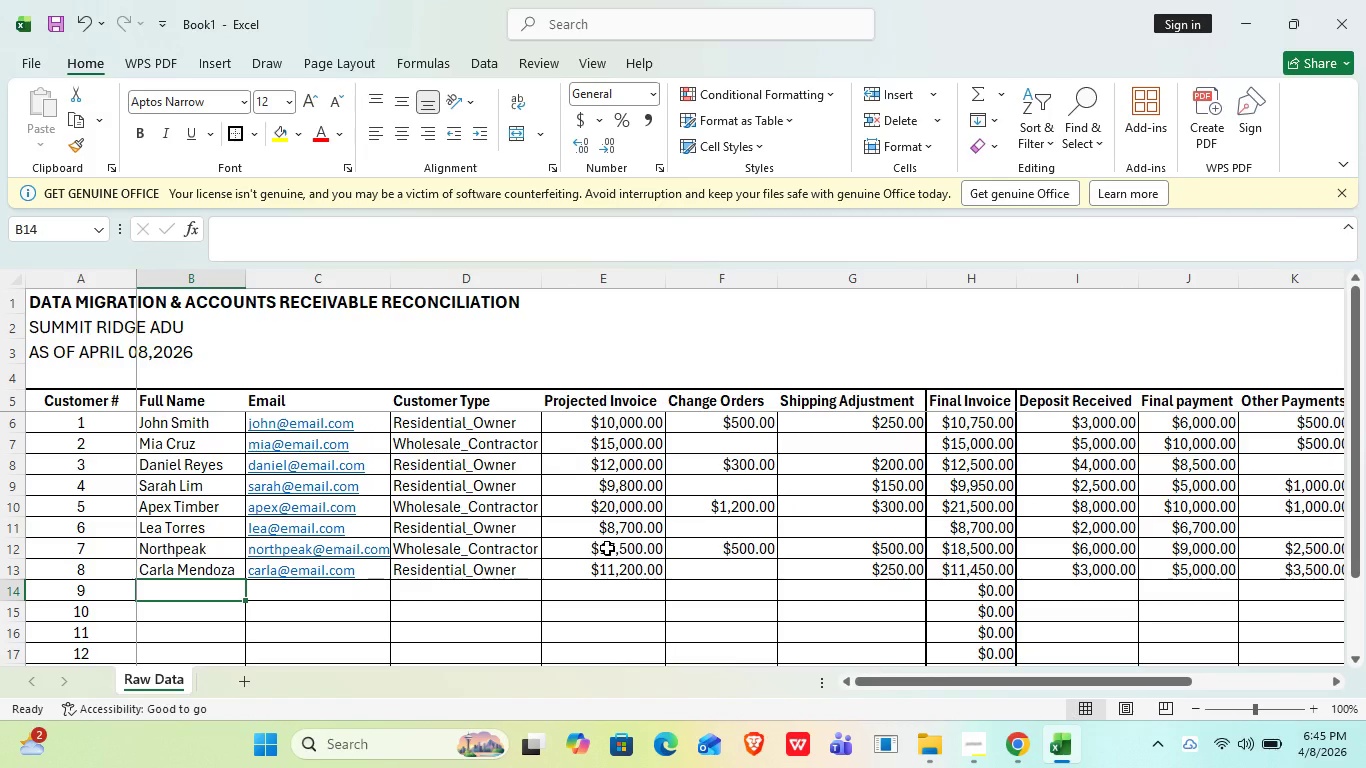 
type(Timber Group)
 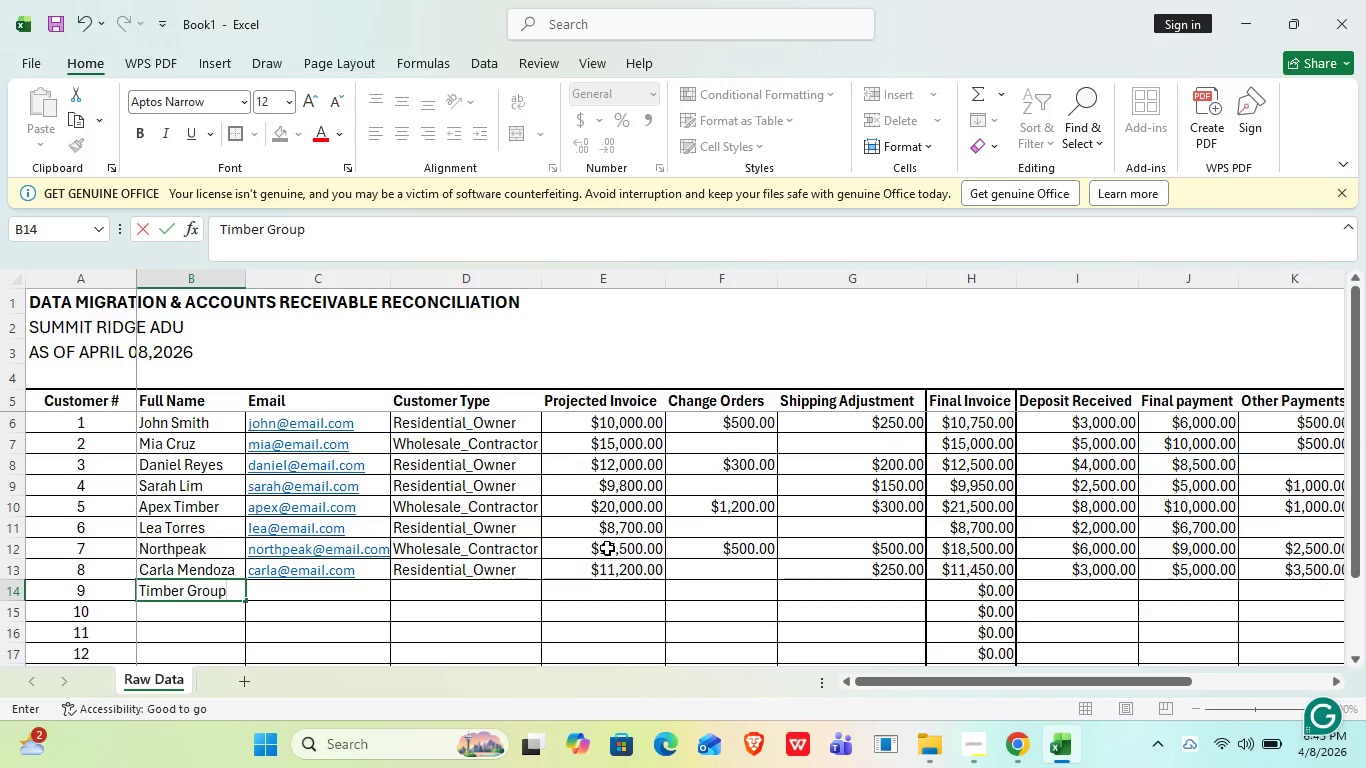 
key(Enter)
 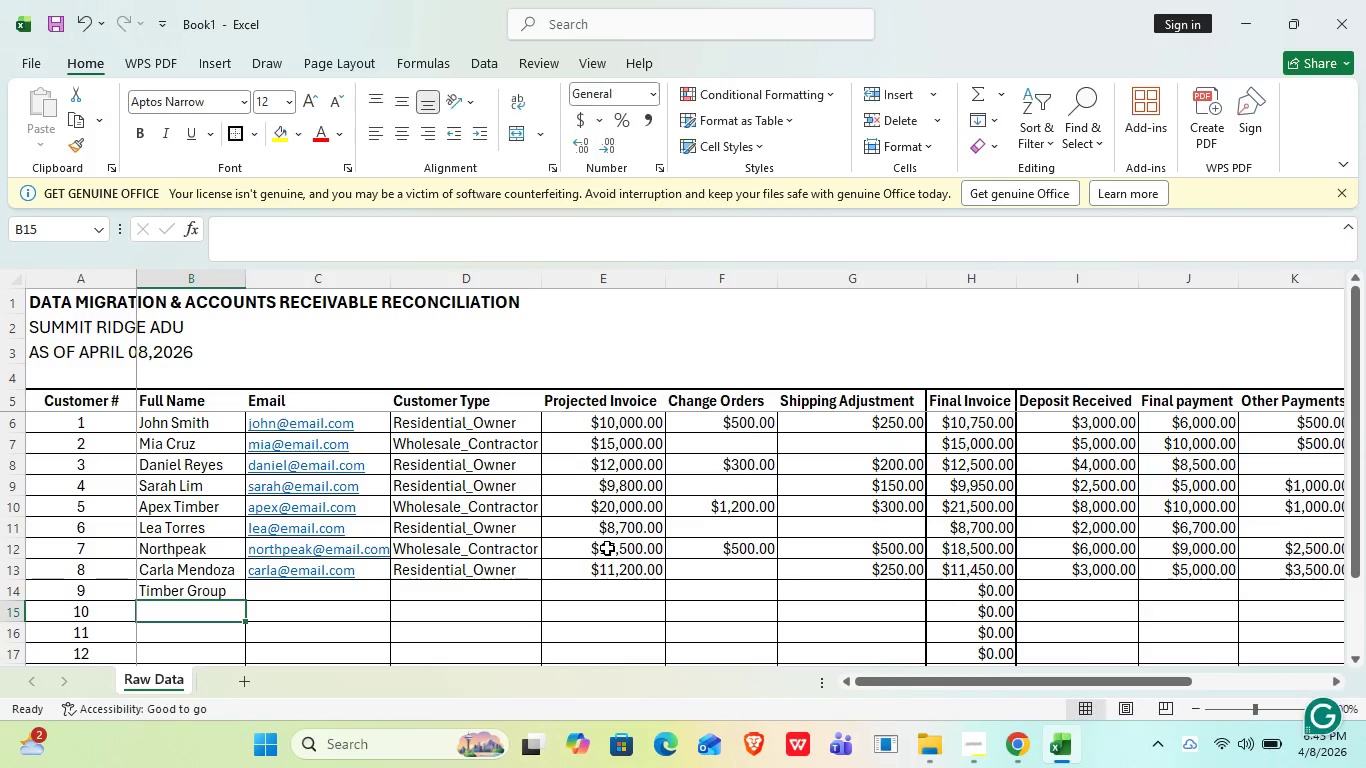 
key(ArrowUp)
 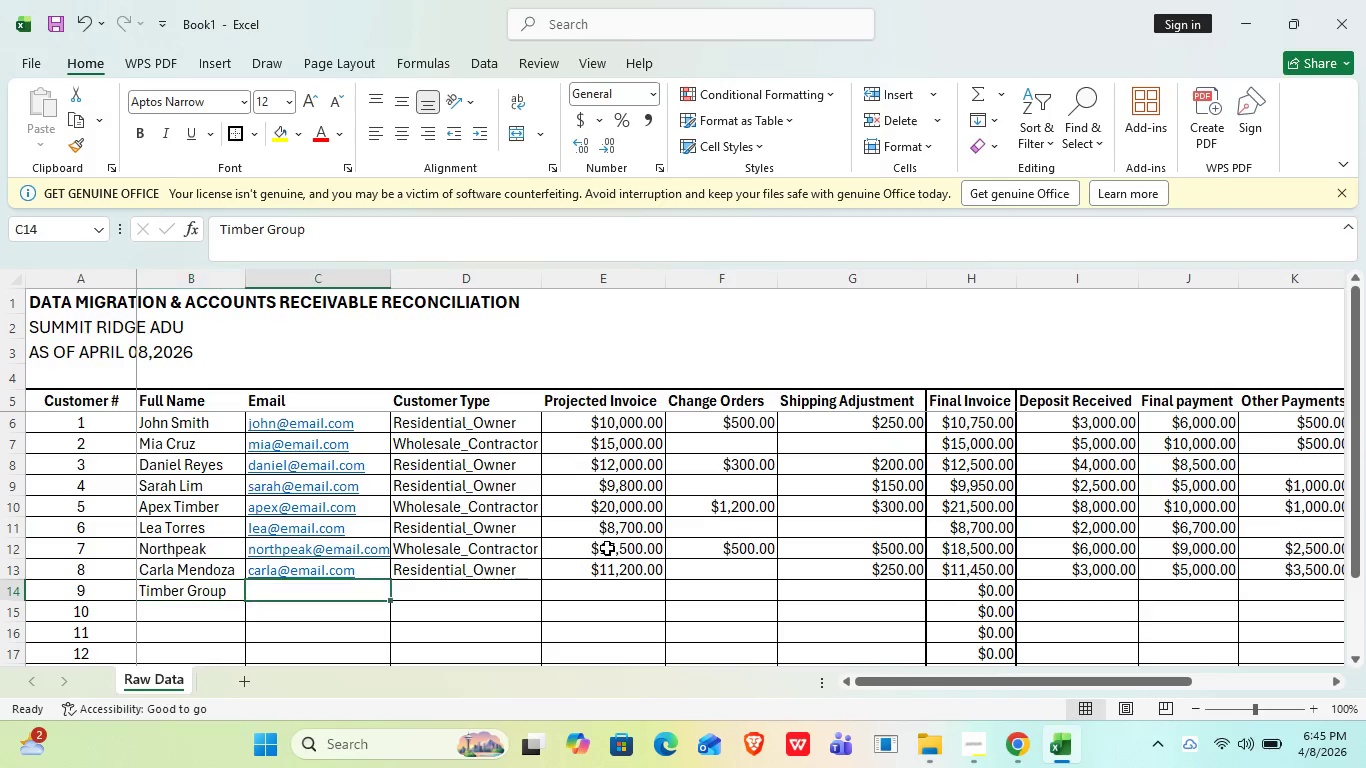 
key(ArrowRight)
 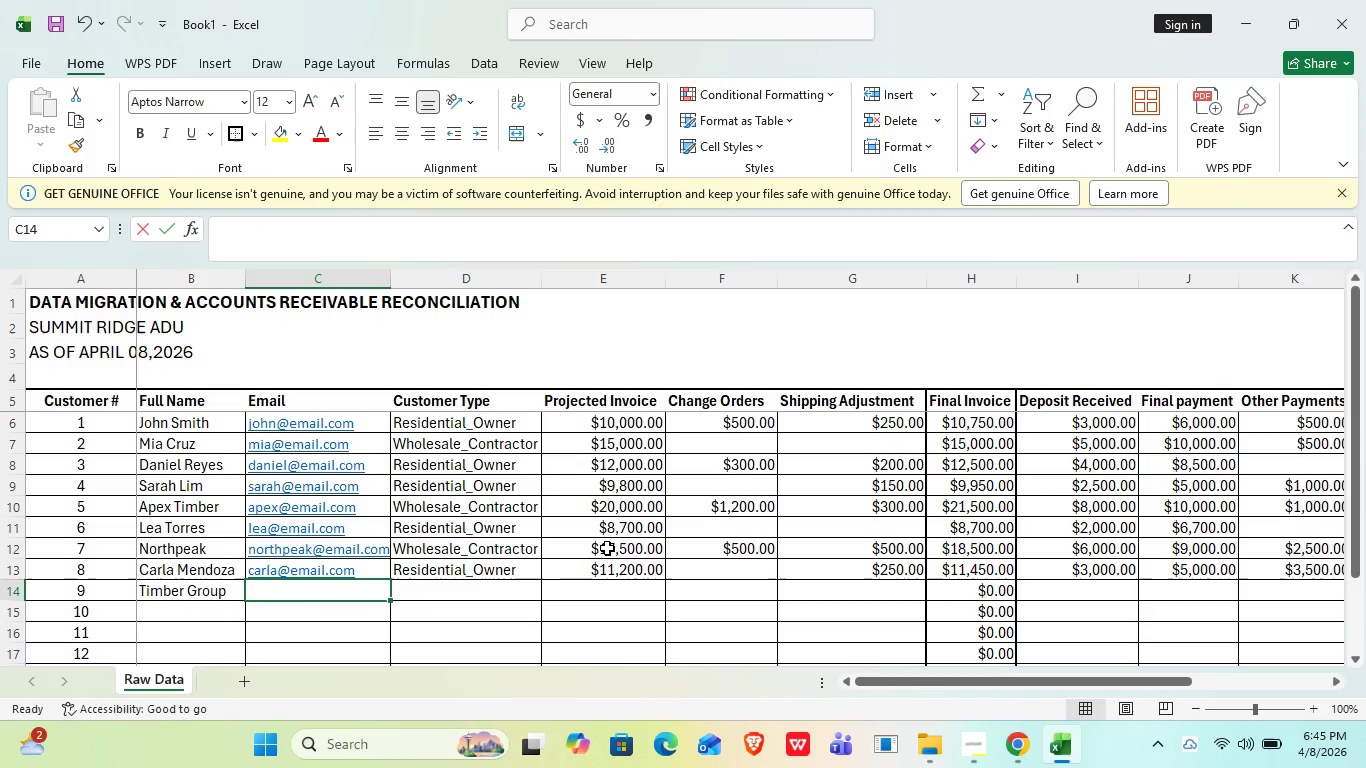 
type(timber@email.com)
 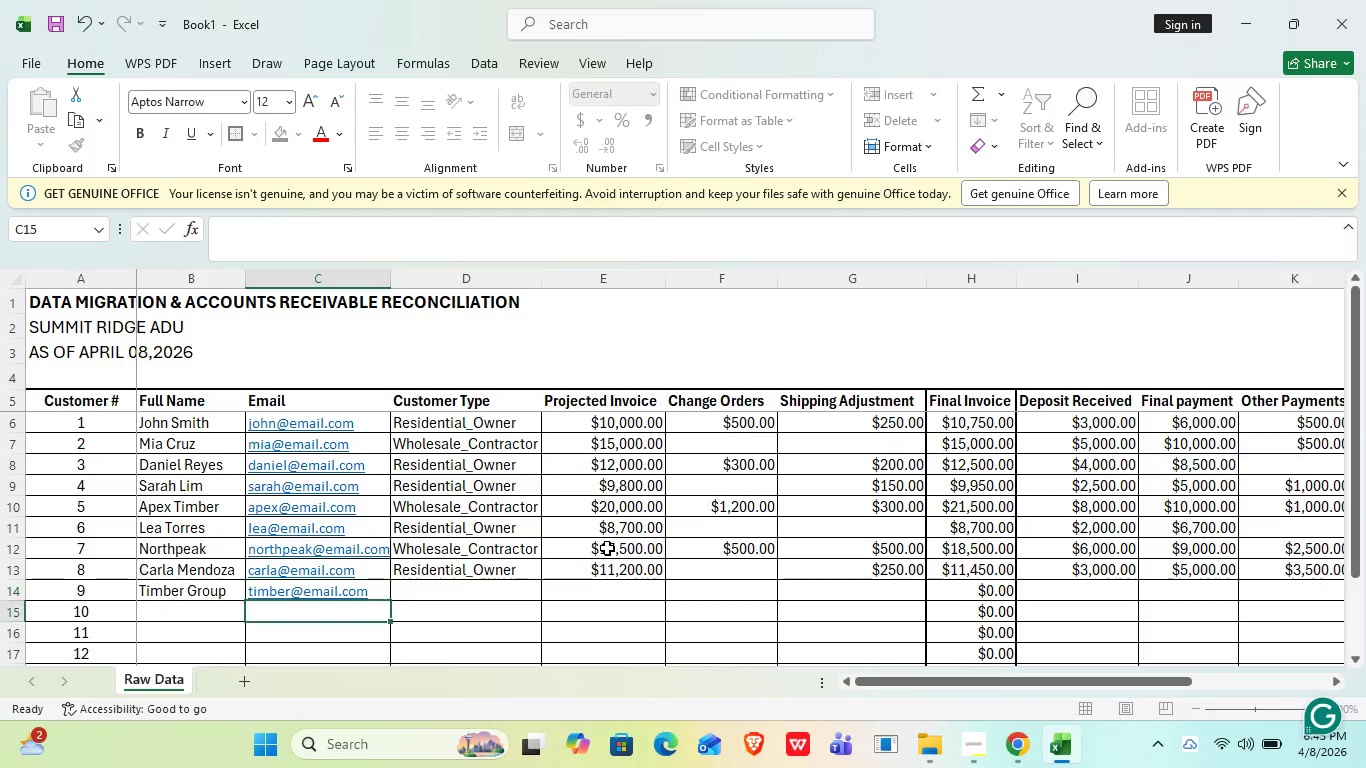 
 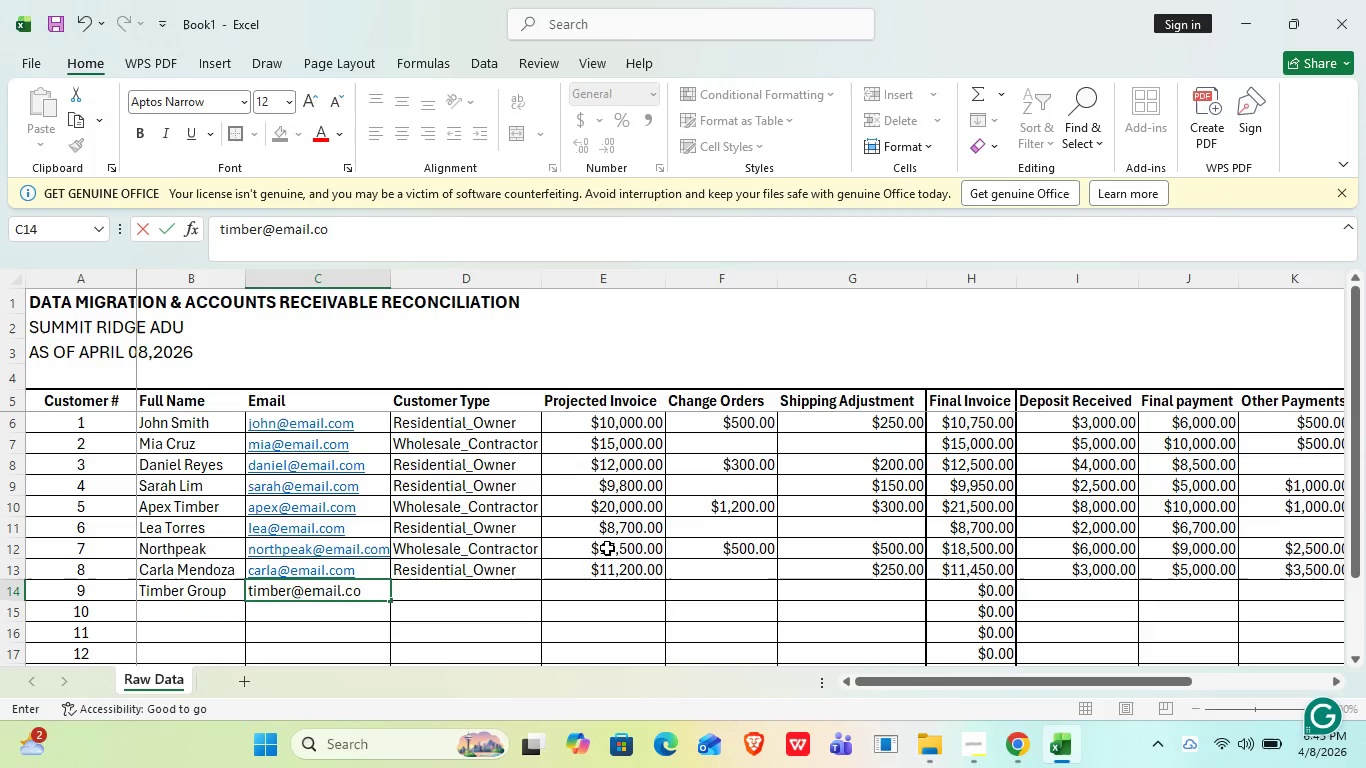 
key(Enter)
 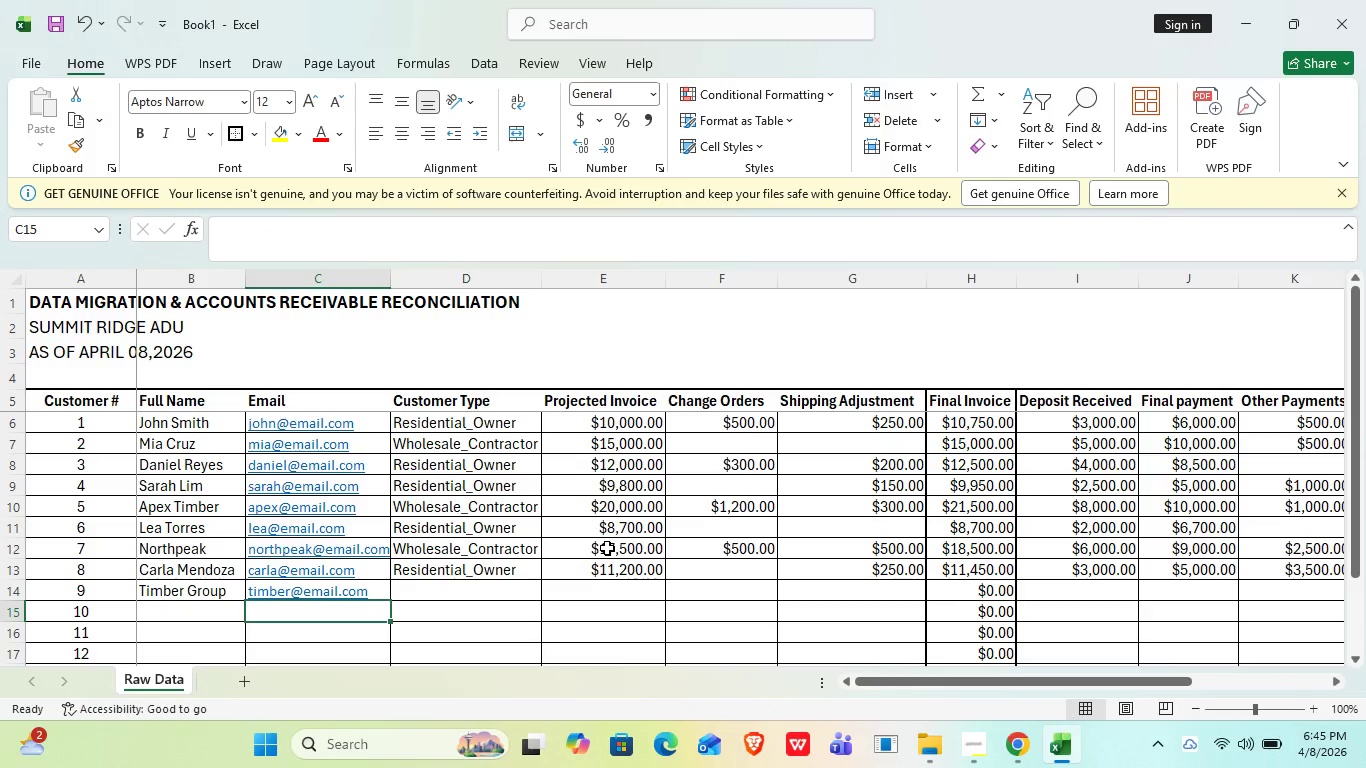 
key(ArrowUp)
 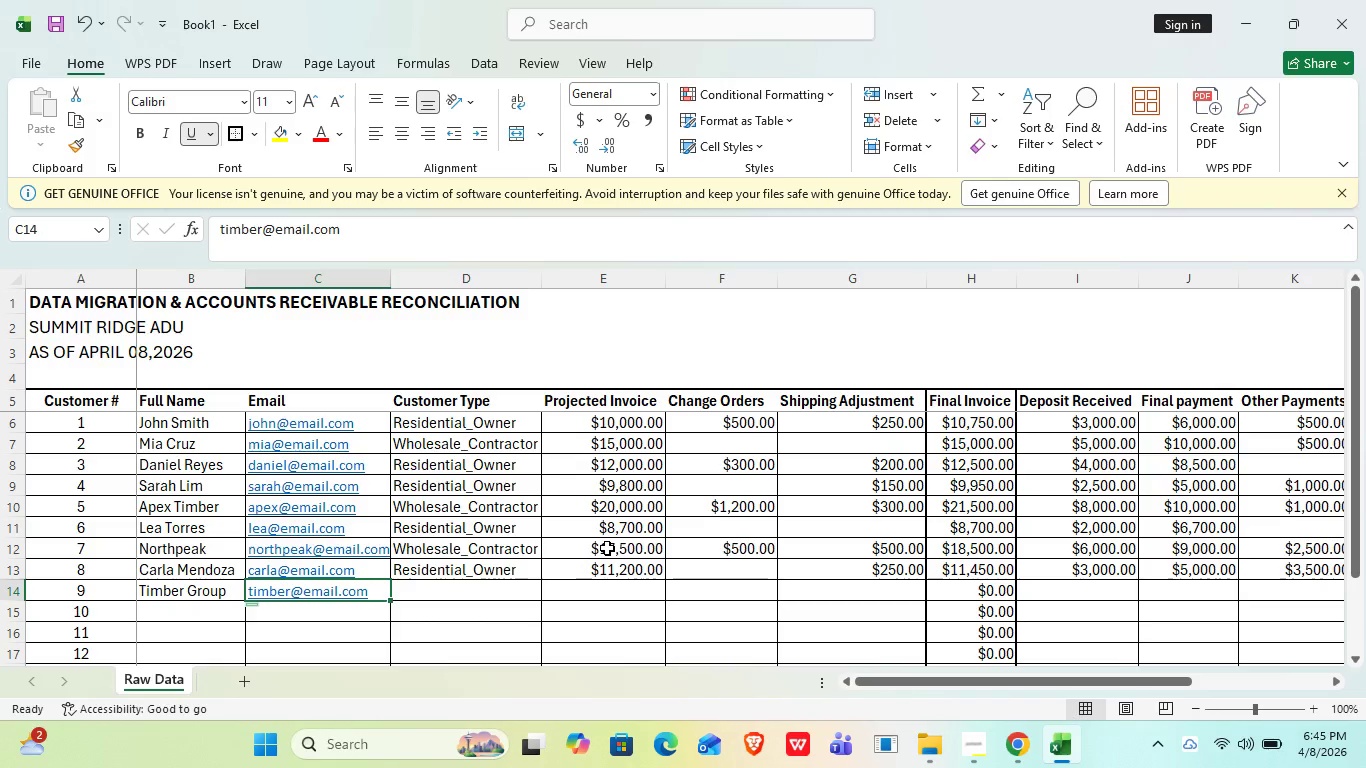 
key(ArrowRight)
 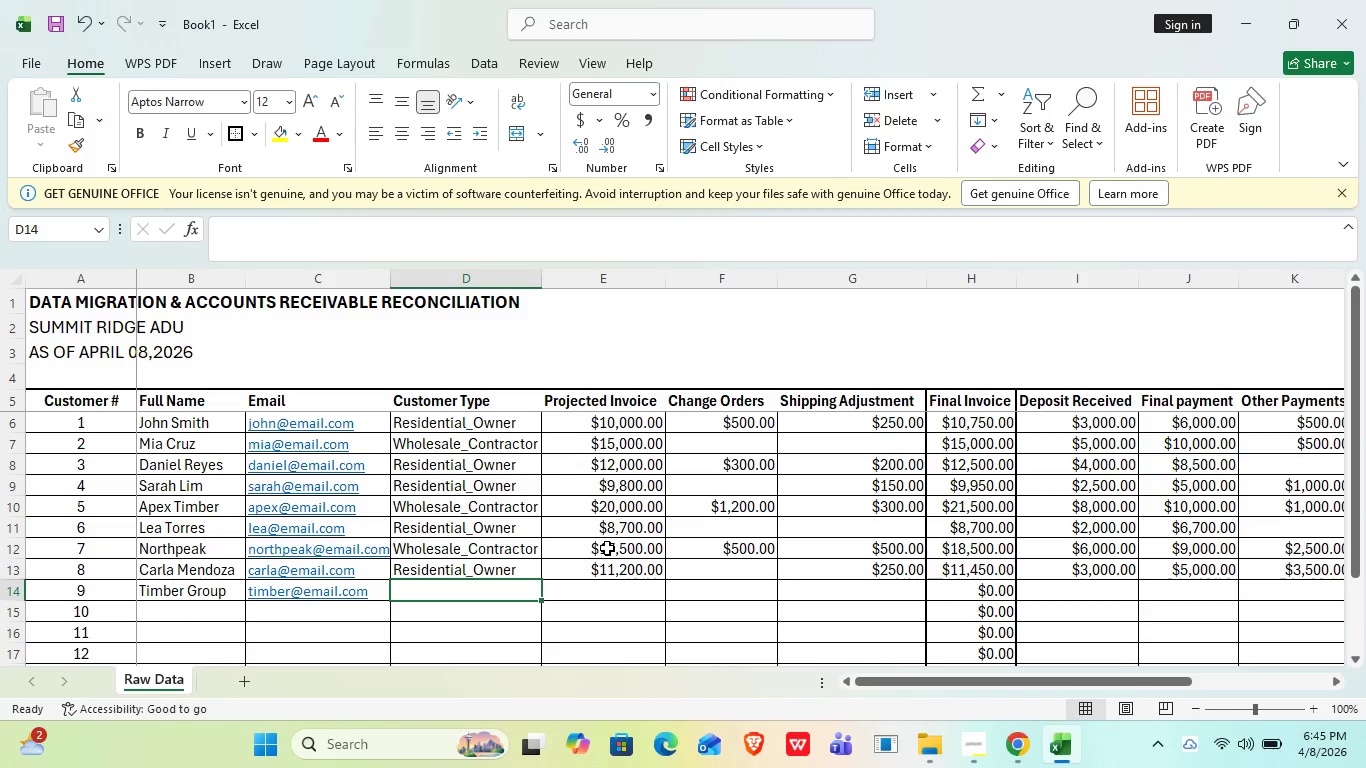 
key(CapsLock)
 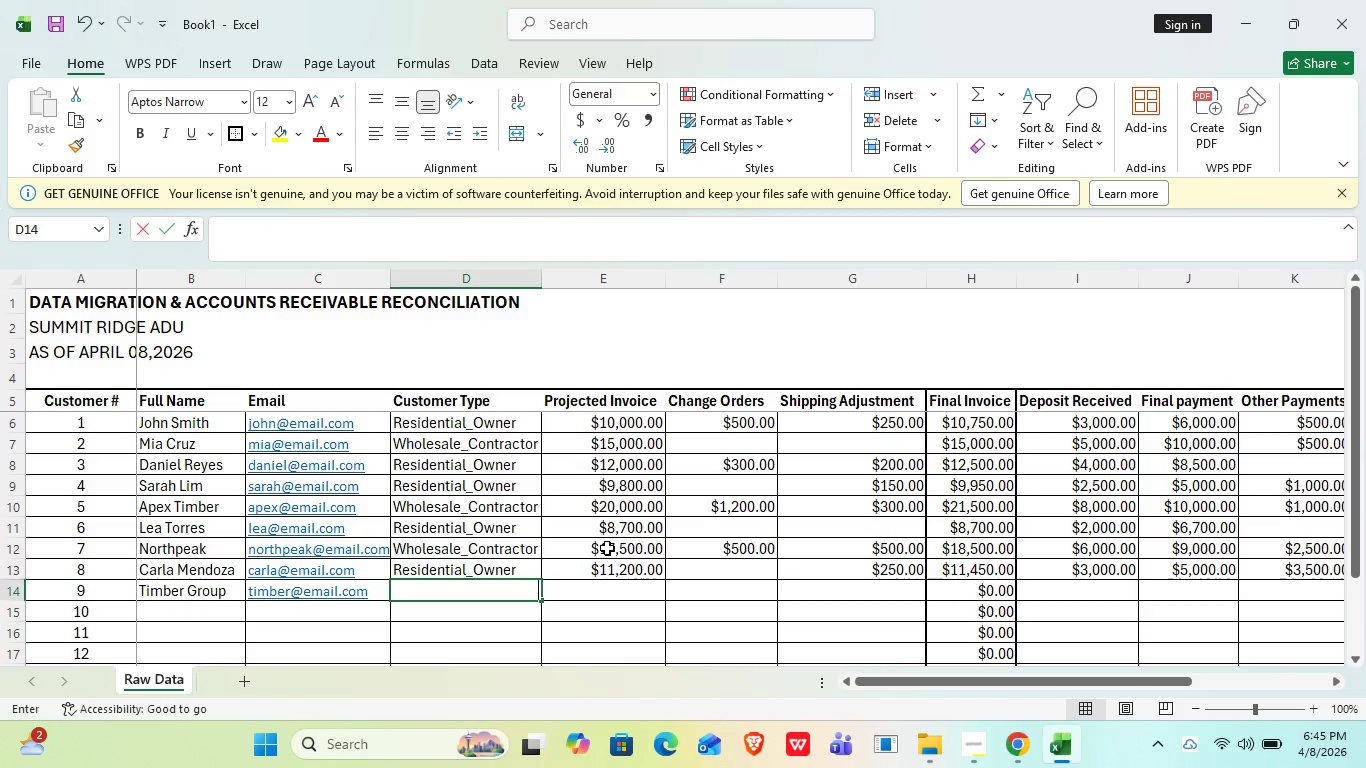 
key(W)
 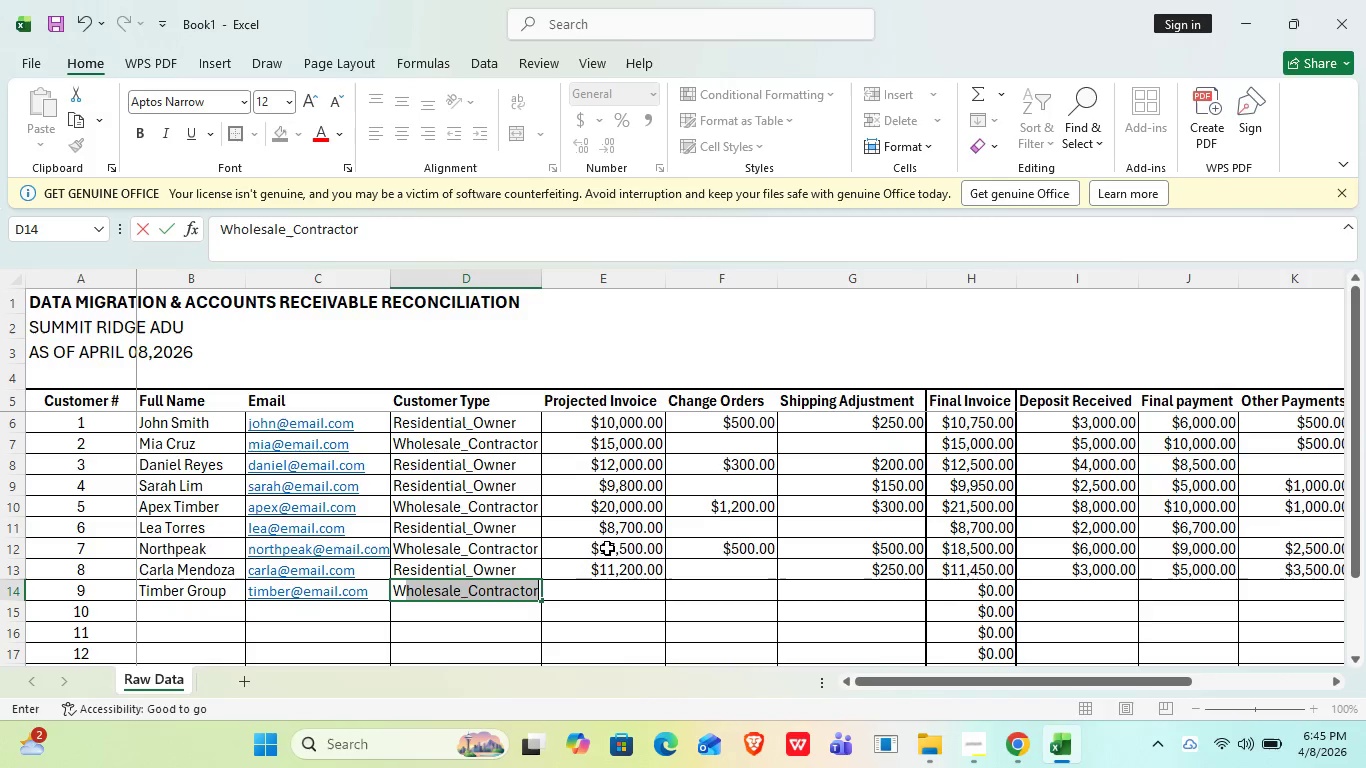 
key(CapsLock)
 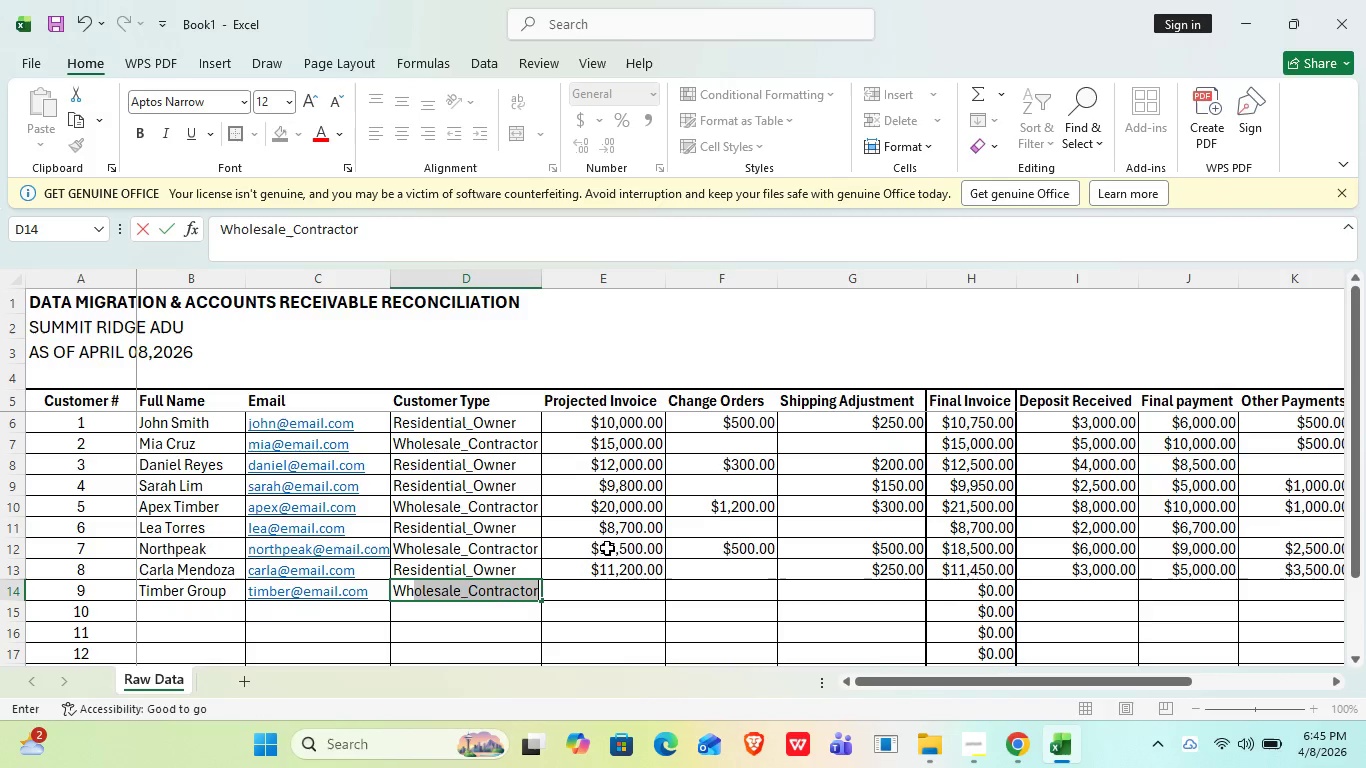 
key(H)
 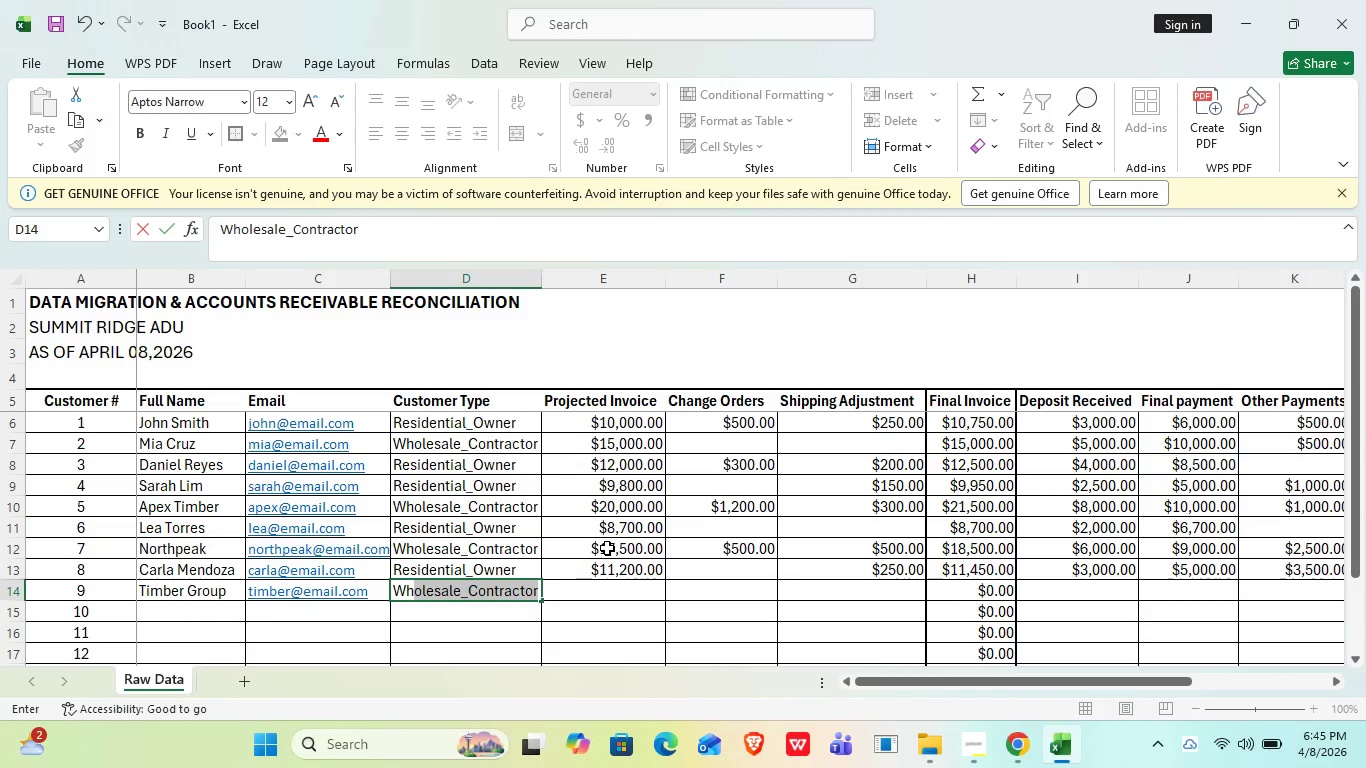 
key(Enter)
 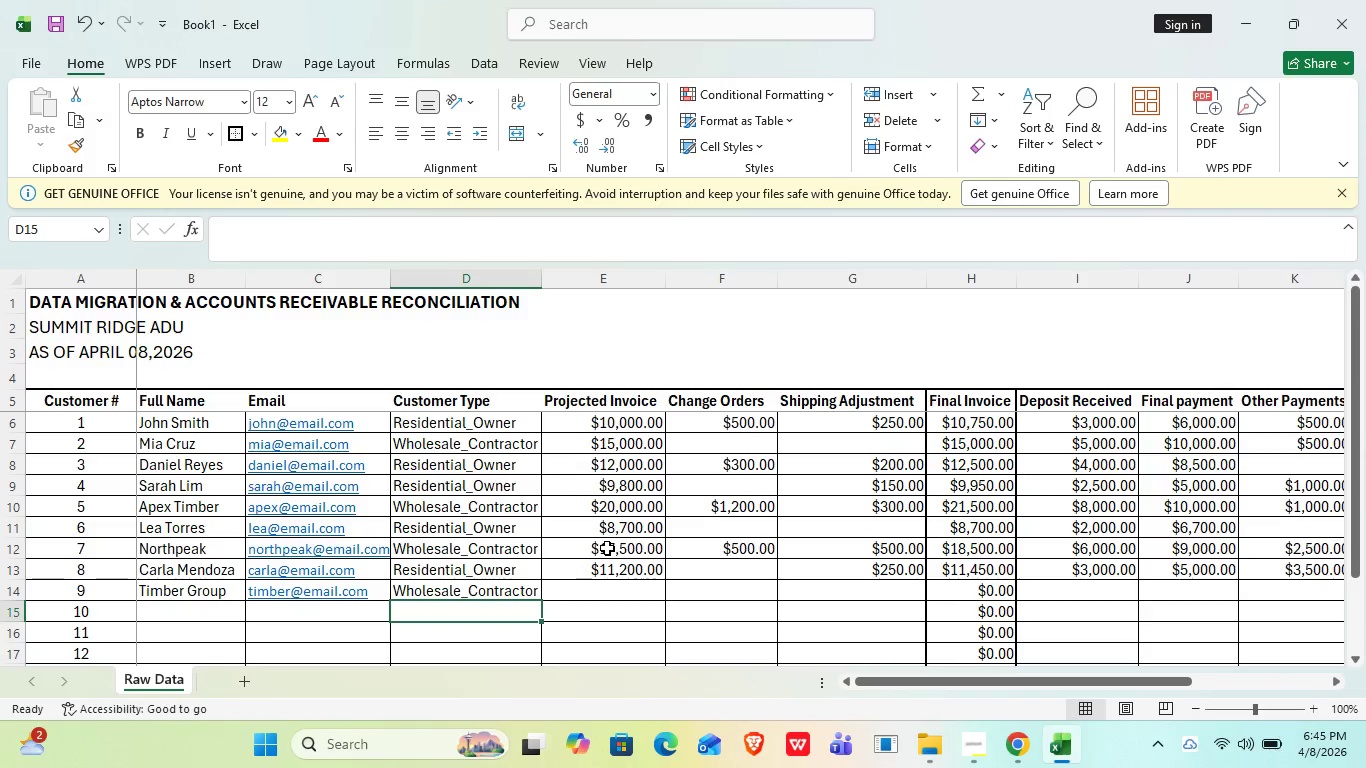 
key(ArrowUp)
 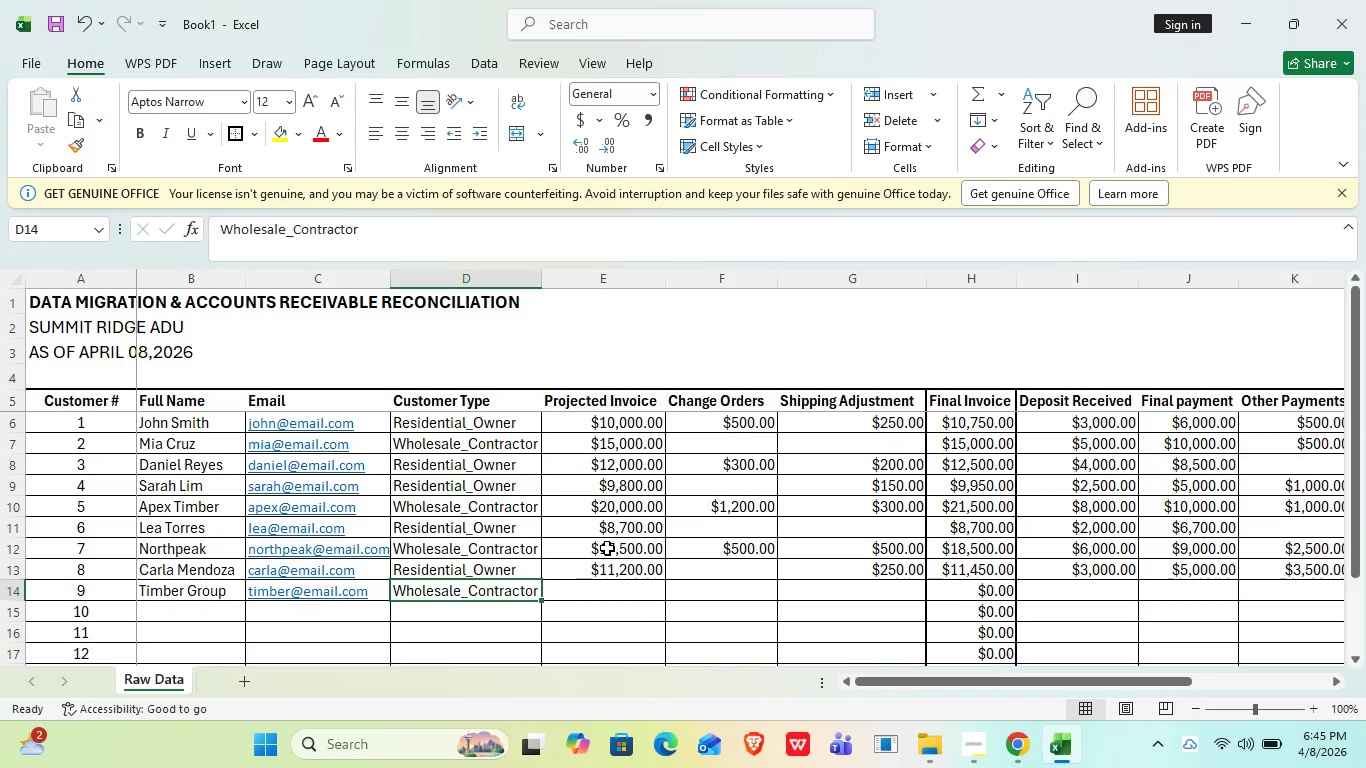 
key(ArrowRight)
 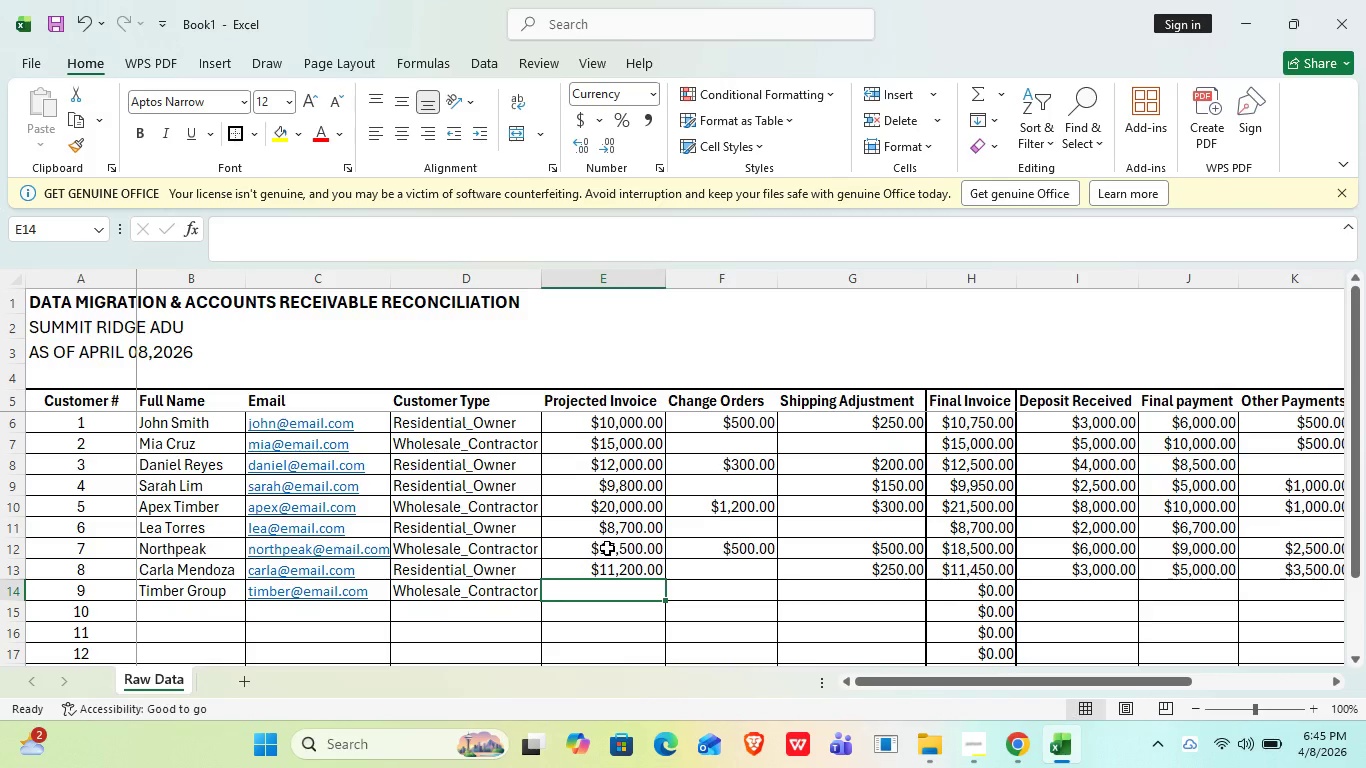 
type(25000)
 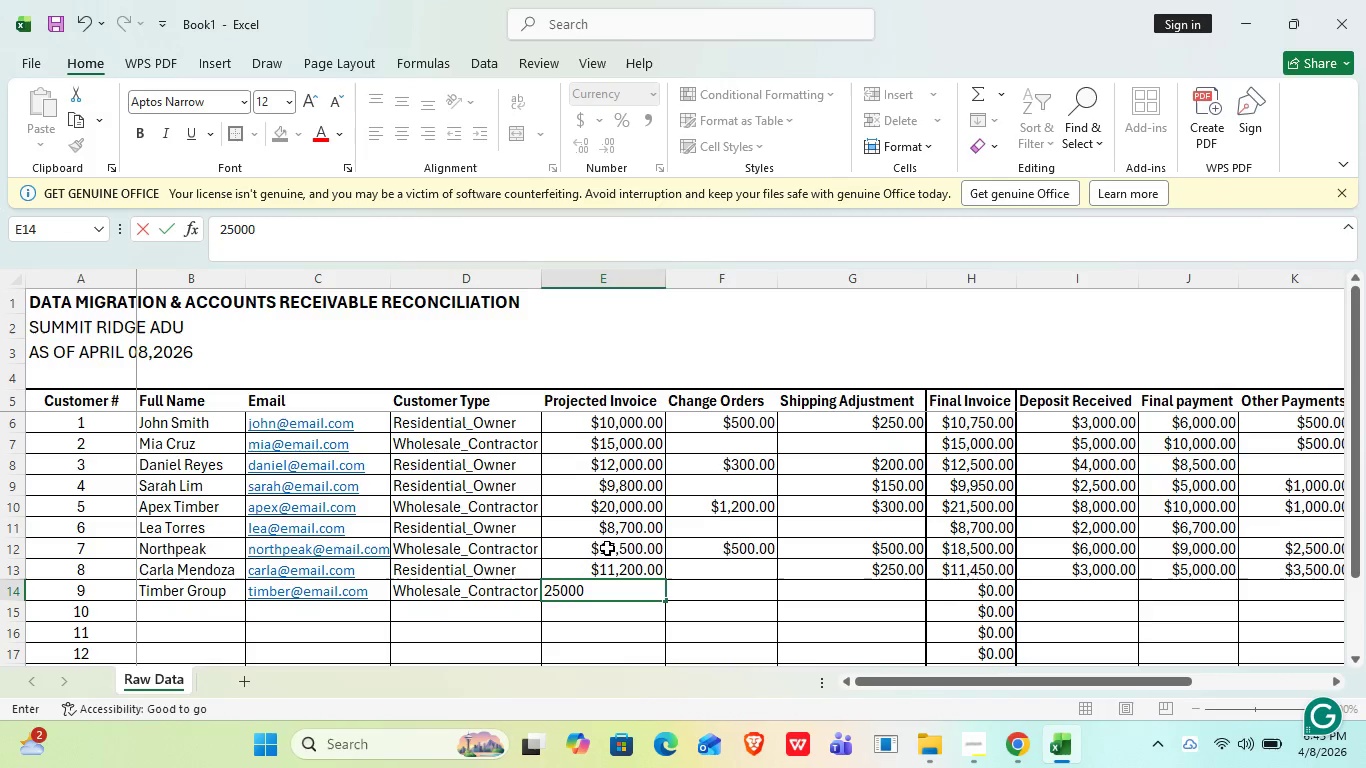 
key(ArrowDown)
 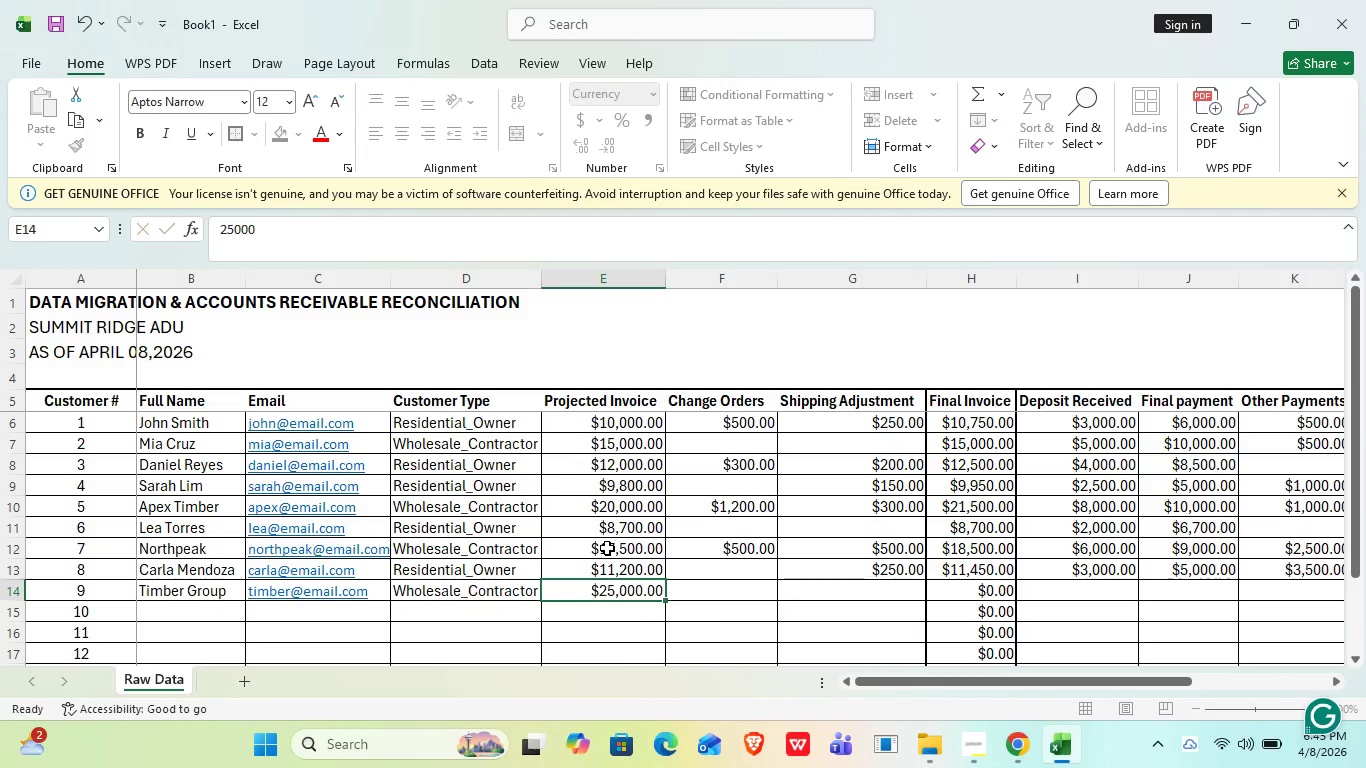 
key(ArrowUp)
 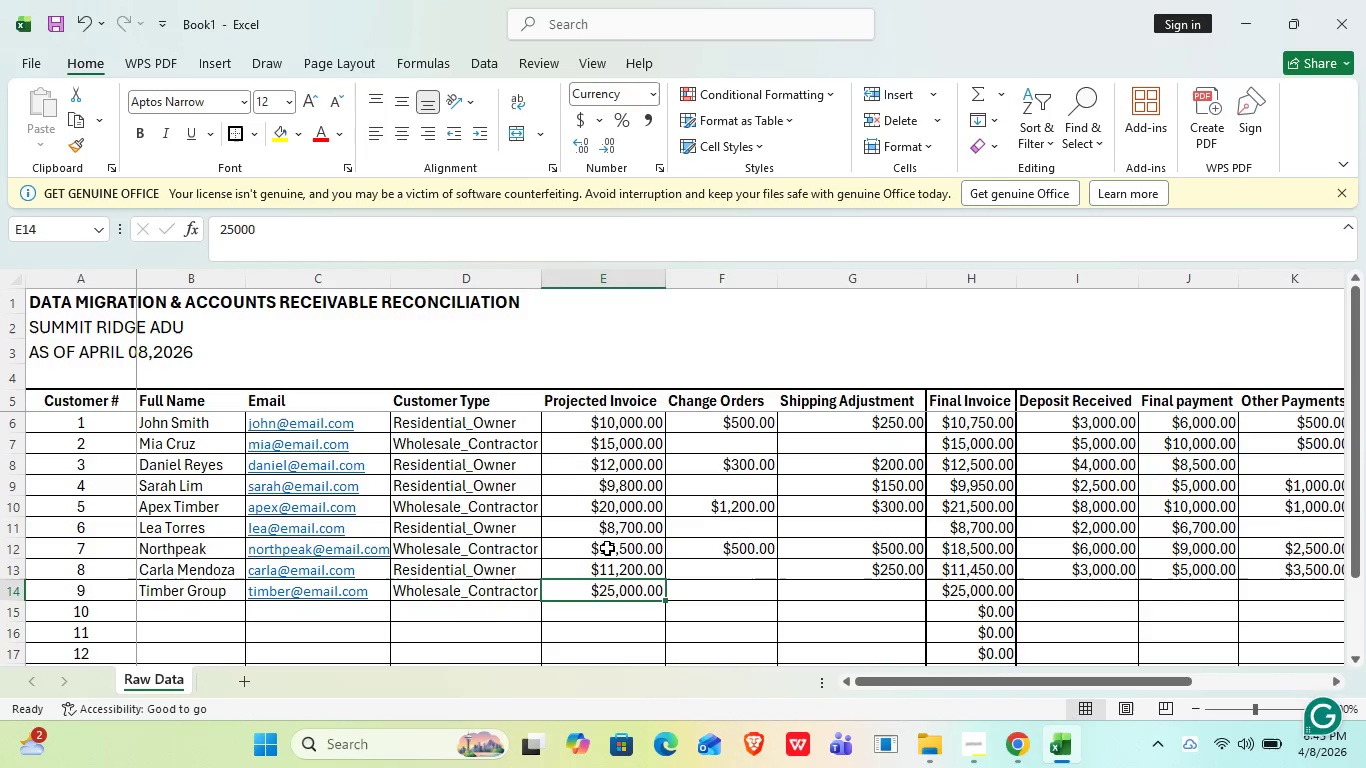 
key(ArrowRight)
 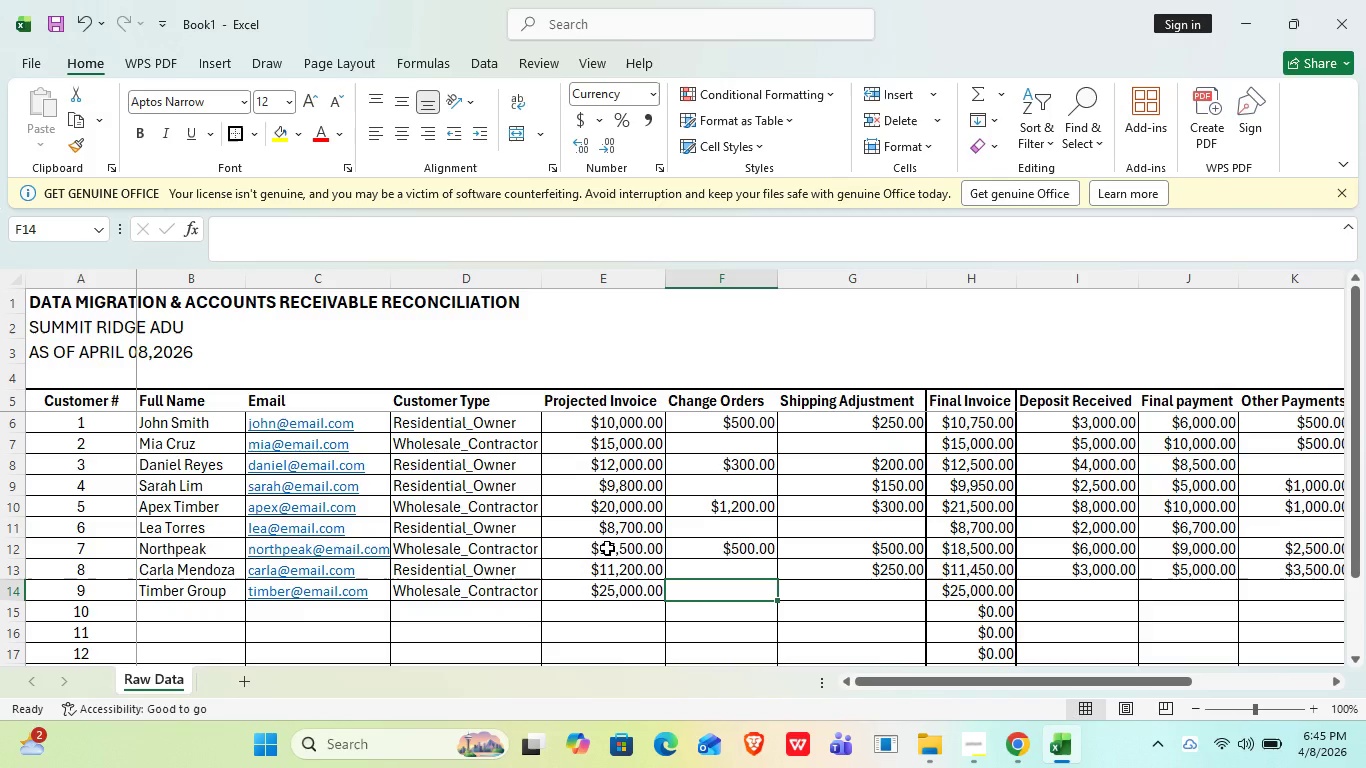 
type(2000)
 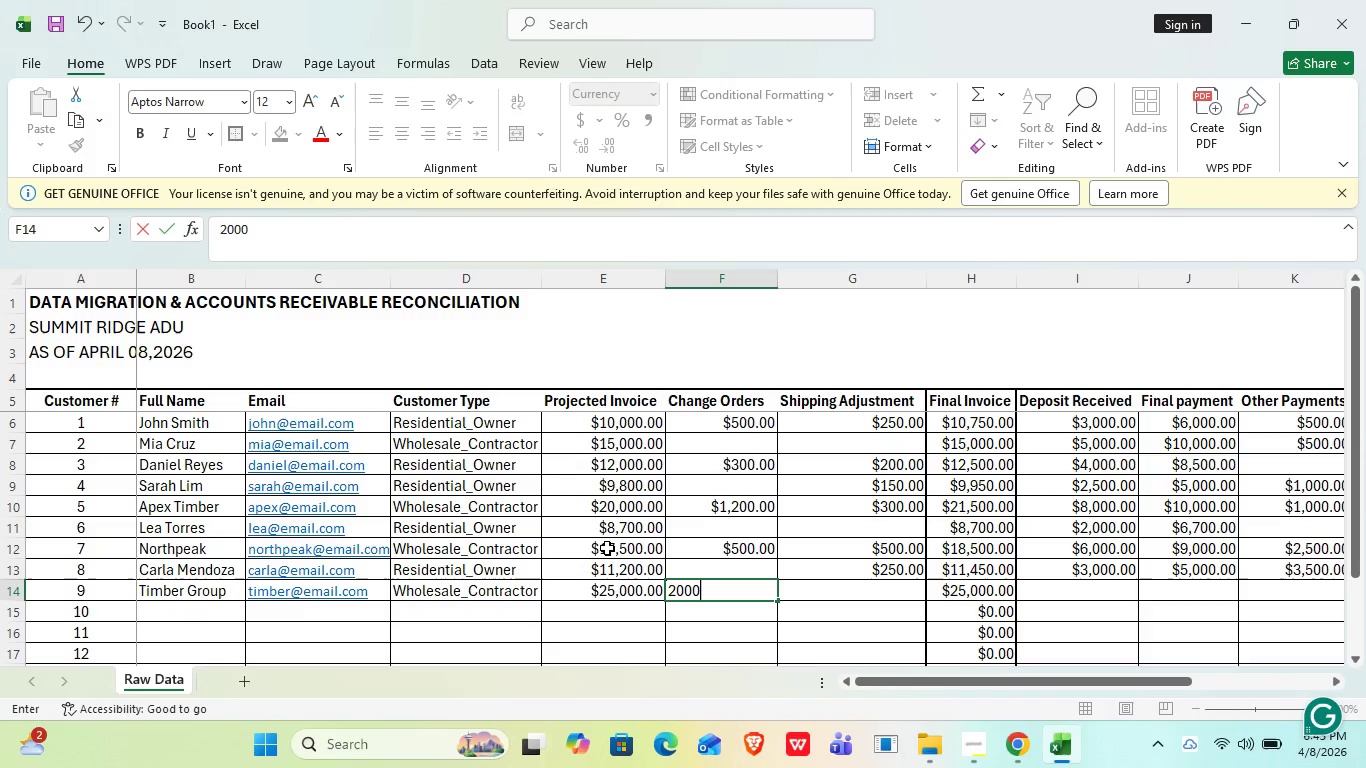 
key(ArrowDown)
 